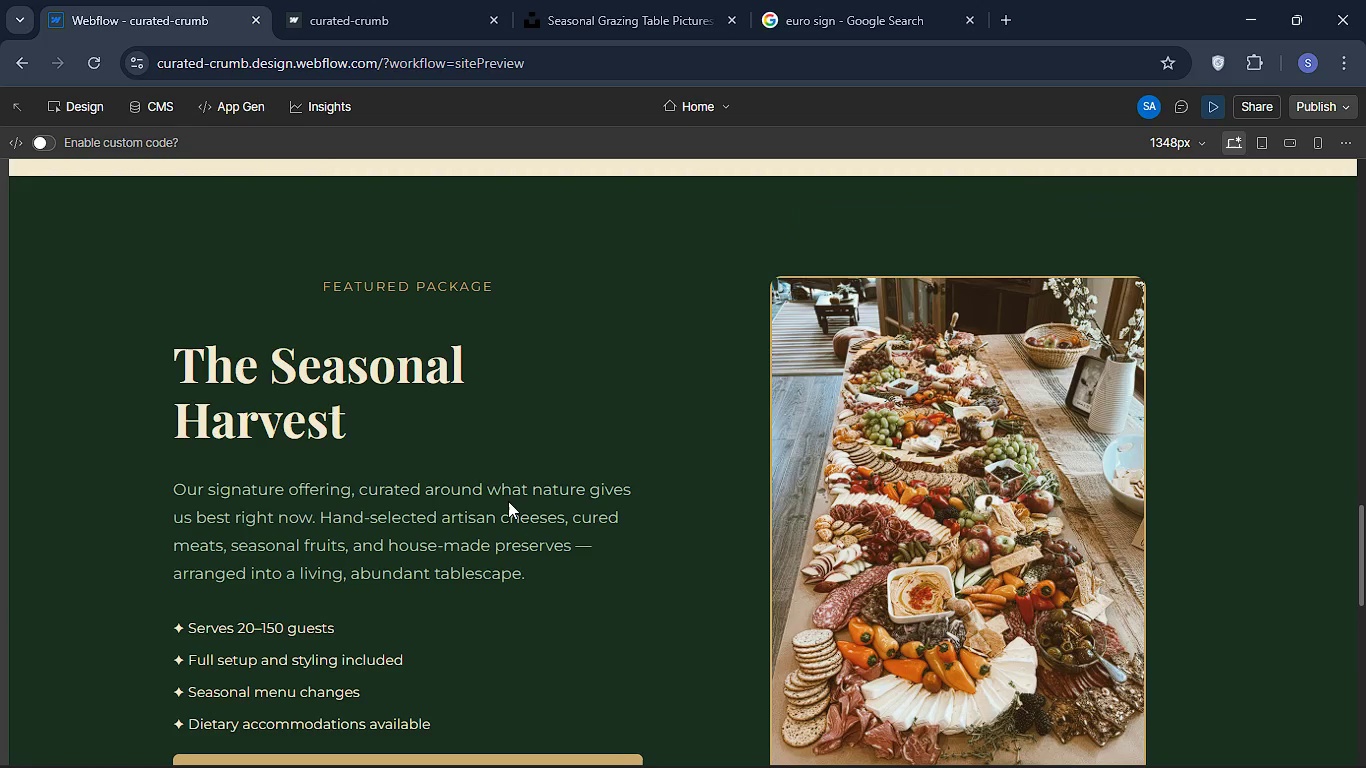 
scroll: coordinate [507, 518], scroll_direction: down, amount: 13.0
 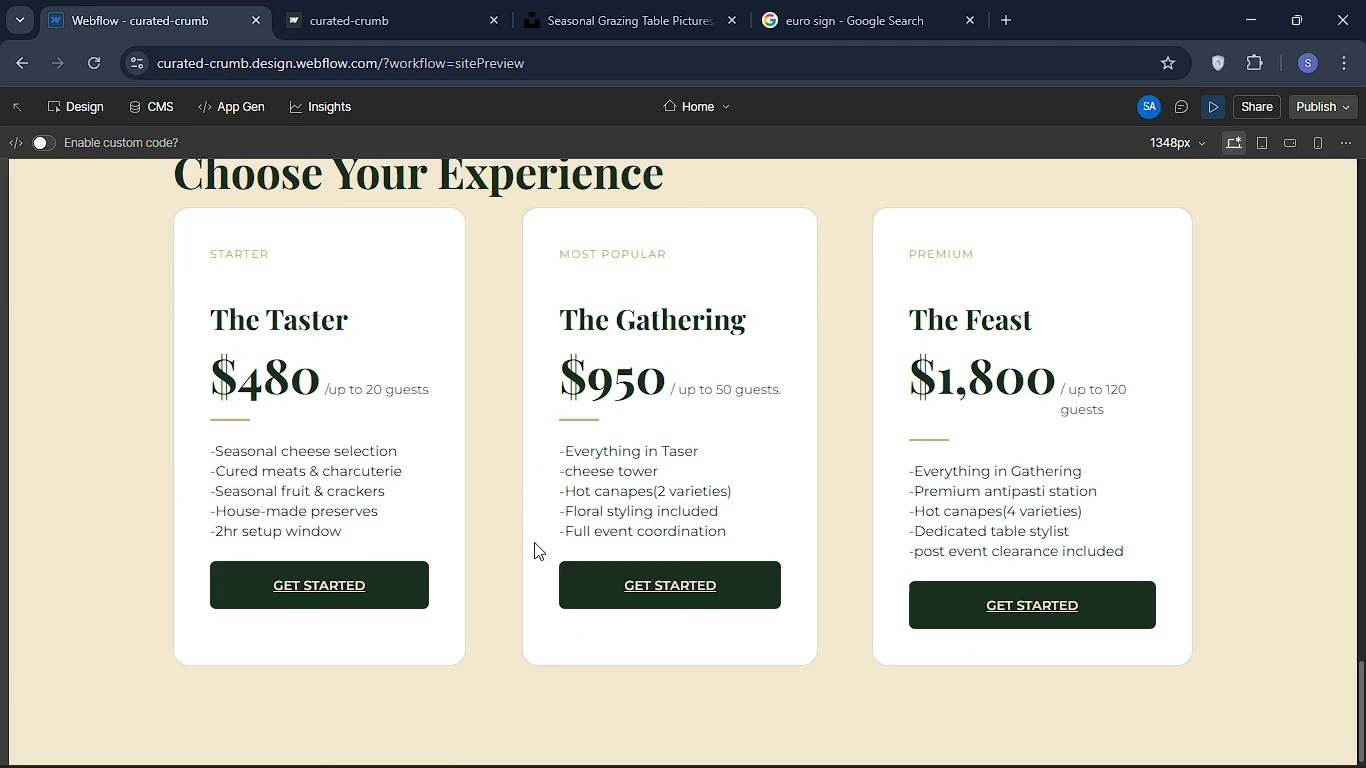 
wait(66.78)
 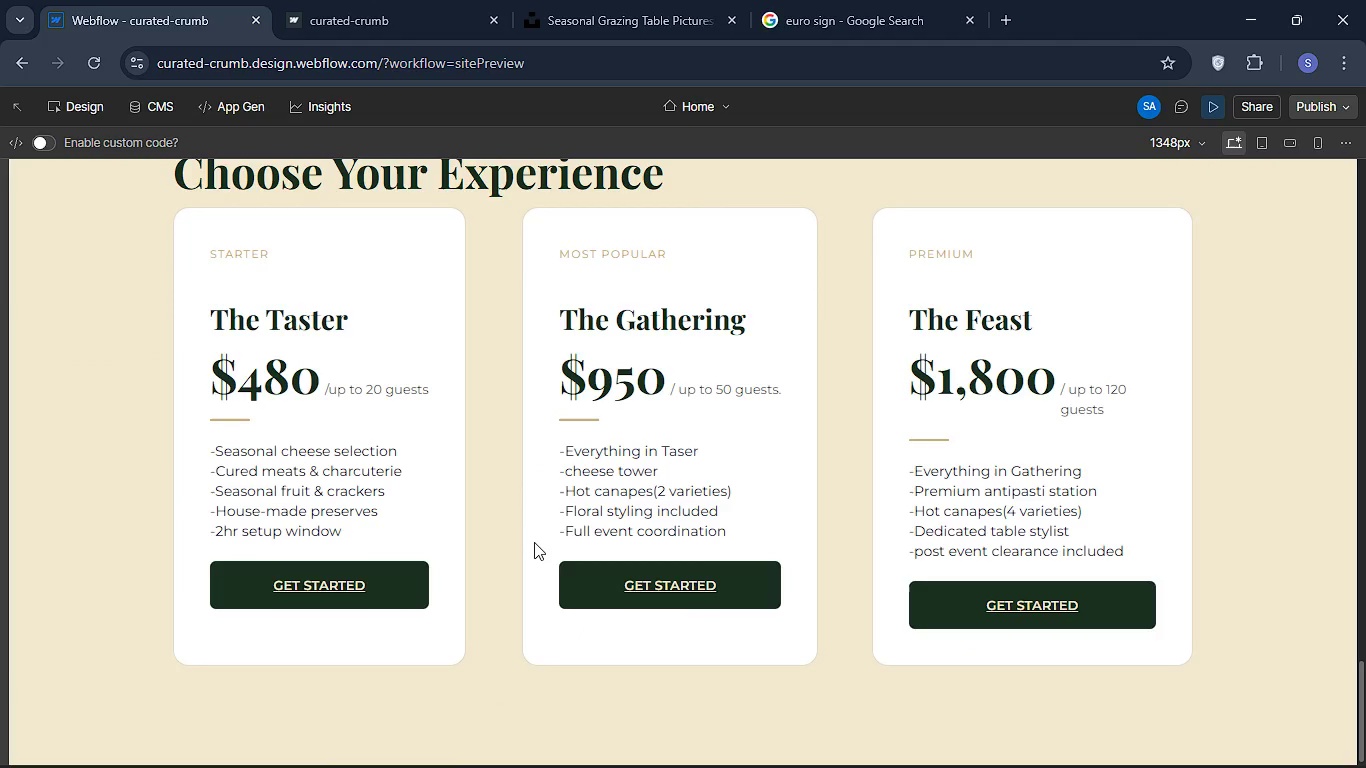 
left_click_drag(start_coordinate=[671, 250], to_coordinate=[569, 282])
 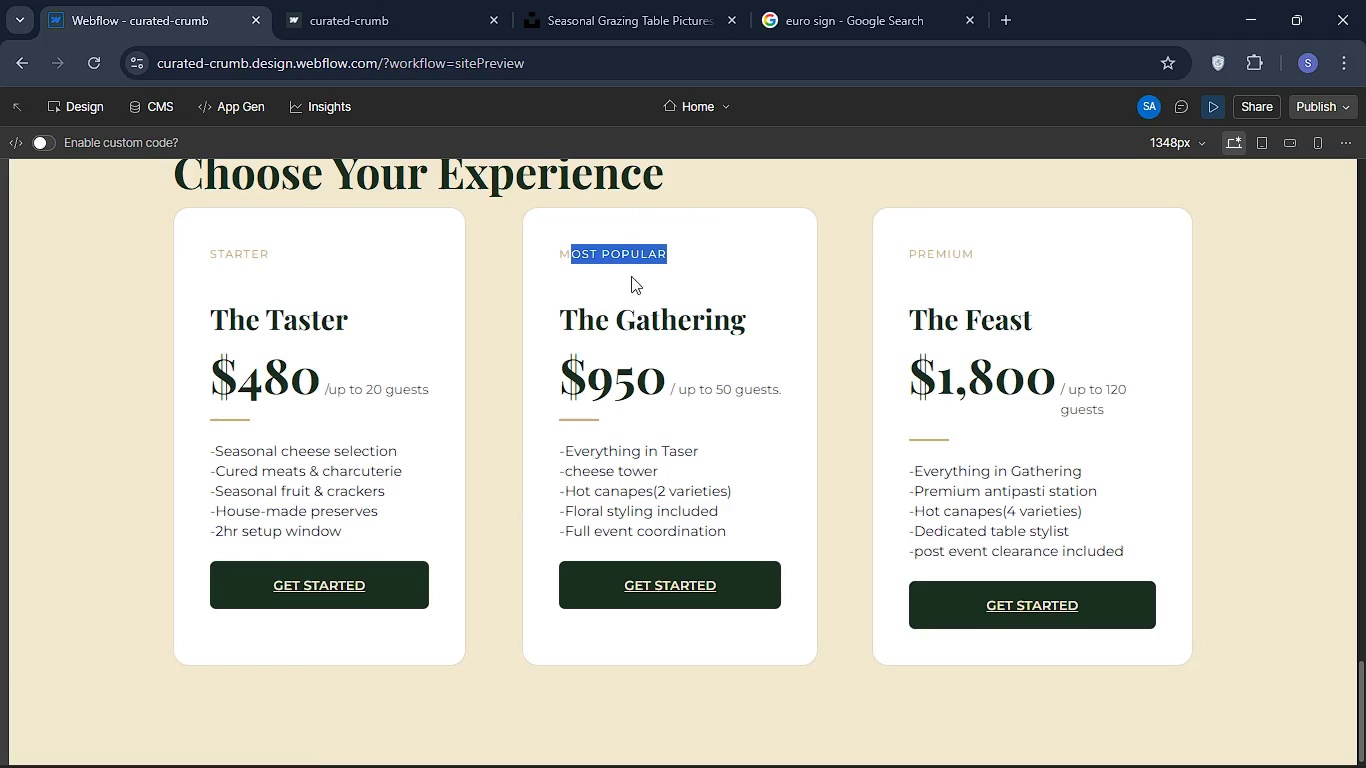 
left_click([701, 286])
 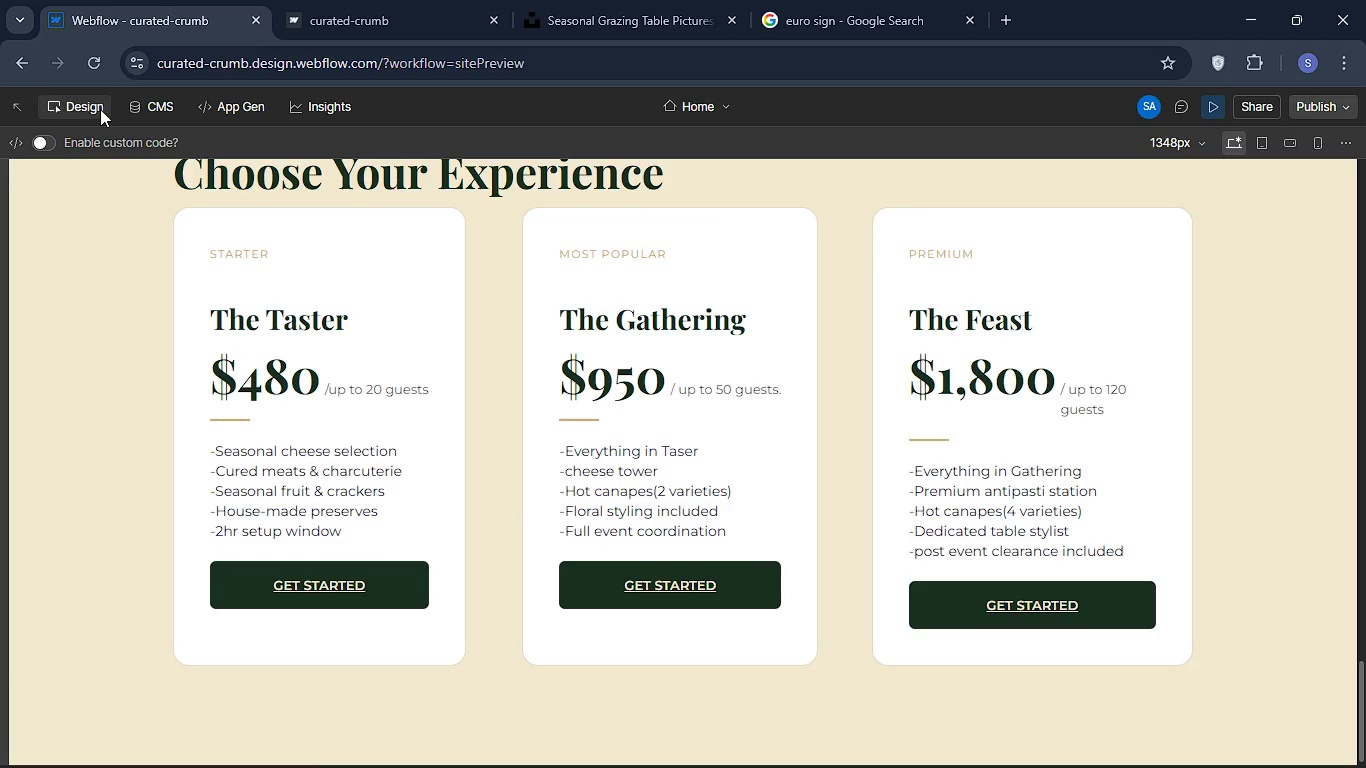 
left_click([100, 109])
 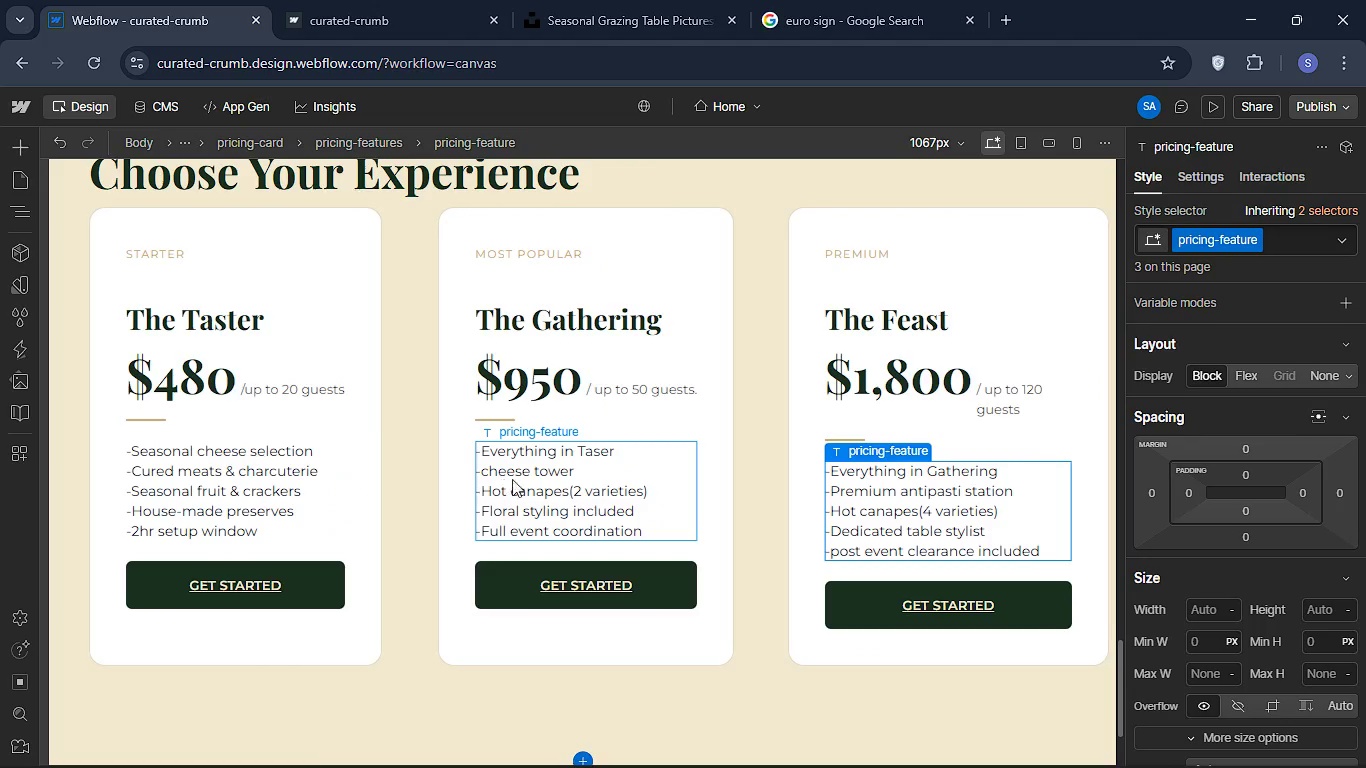 
left_click([541, 408])
 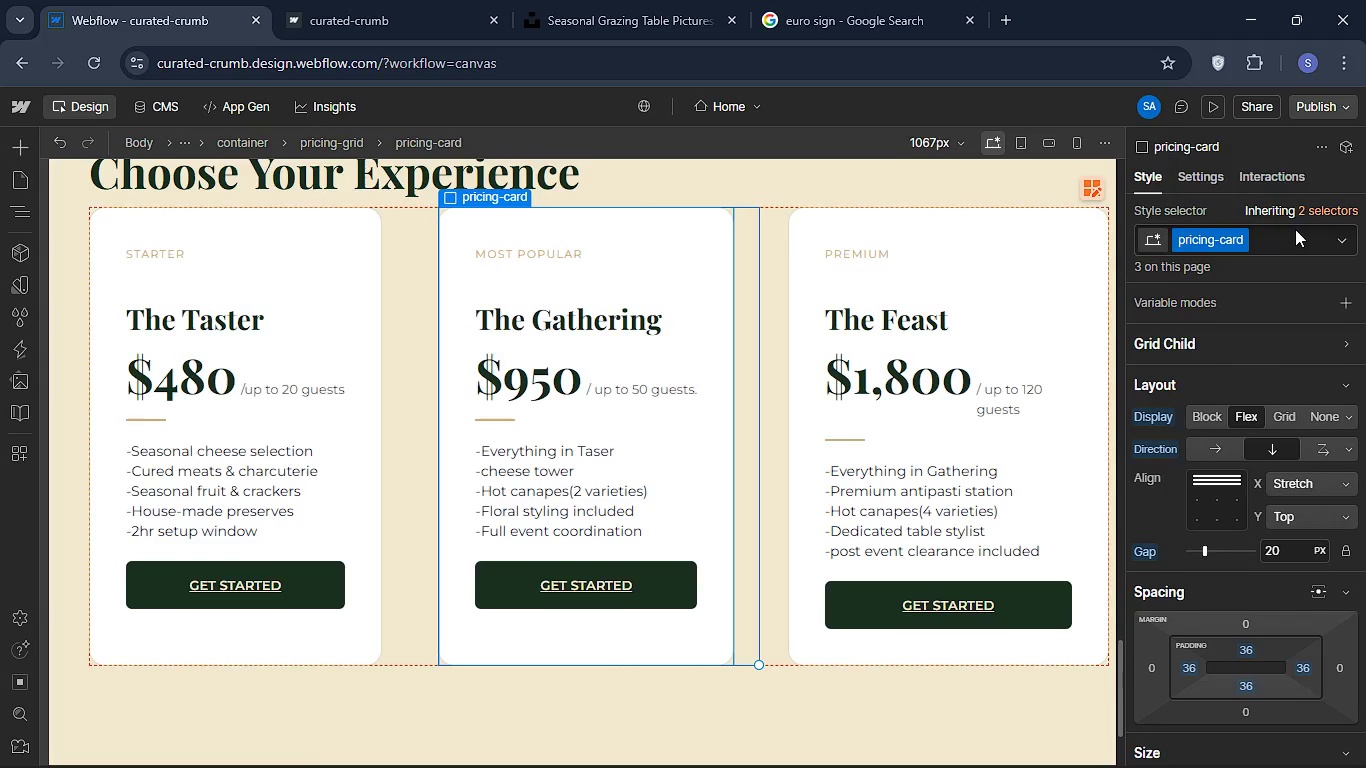 
left_click([1287, 232])
 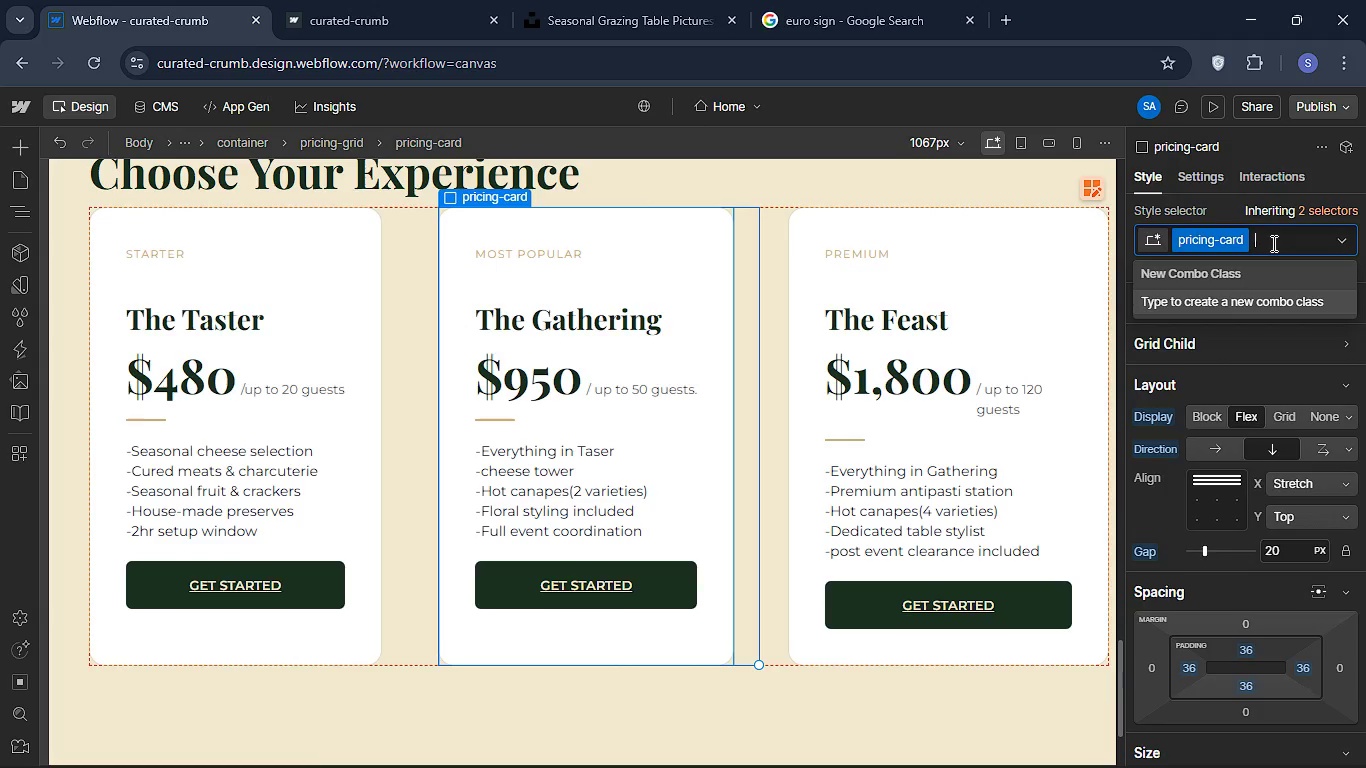 
wait(7.22)
 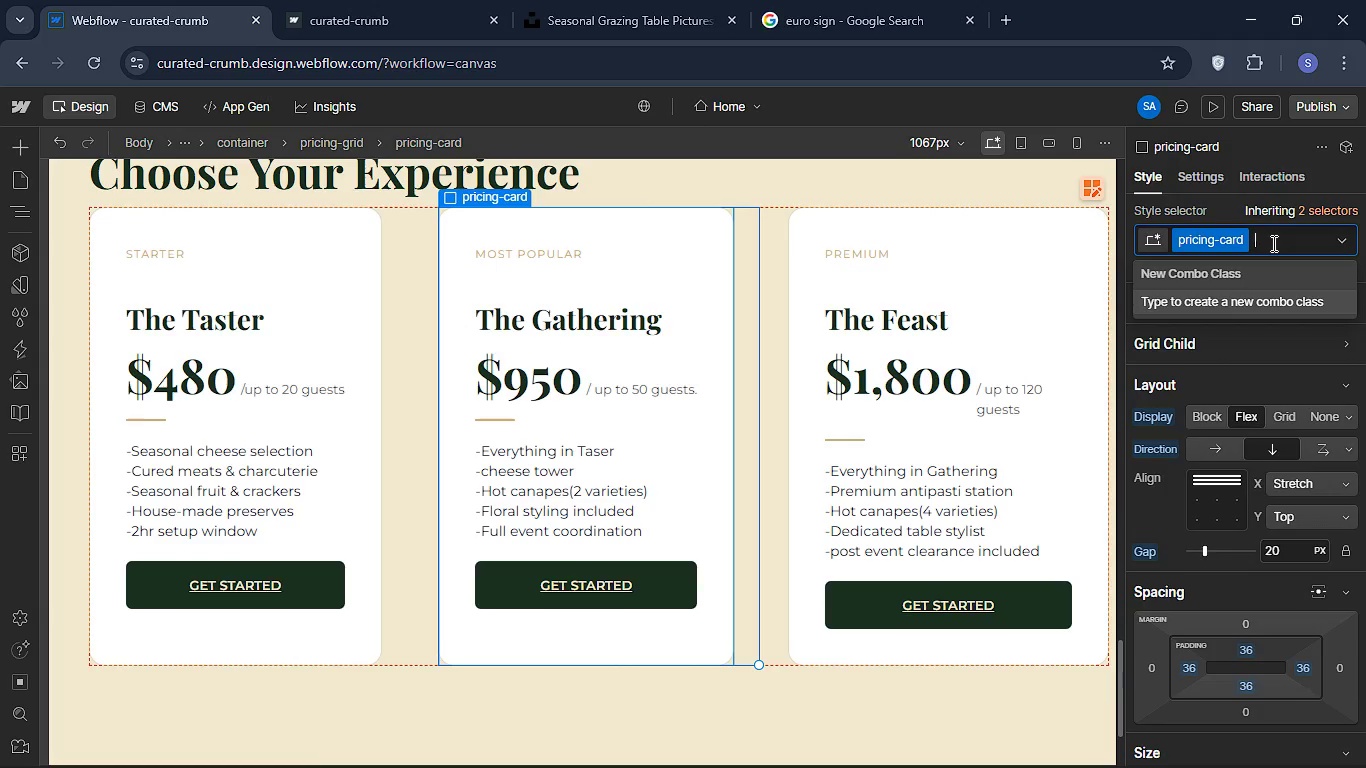 
type(pricing )
key(Backspace)
type(-card-feat)
 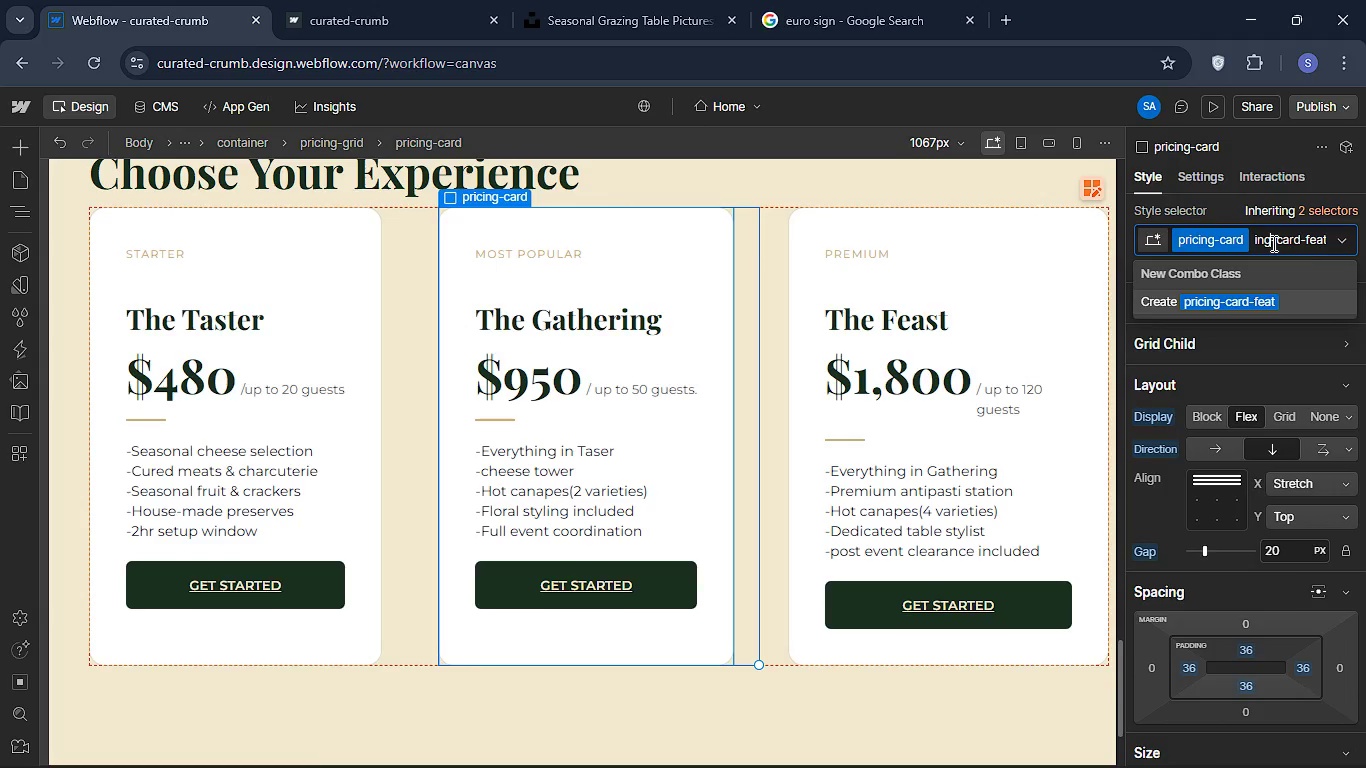 
left_click([1272, 243])
 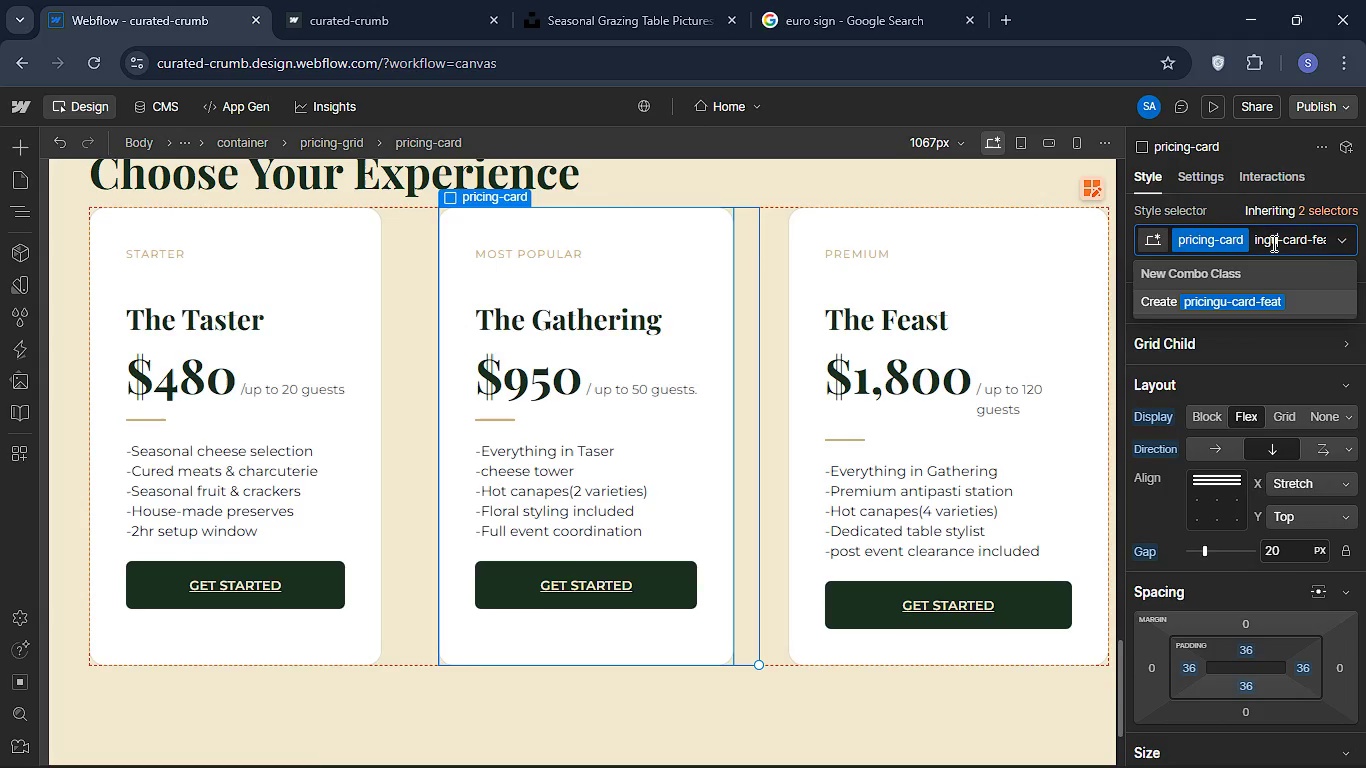 
type(ured )
 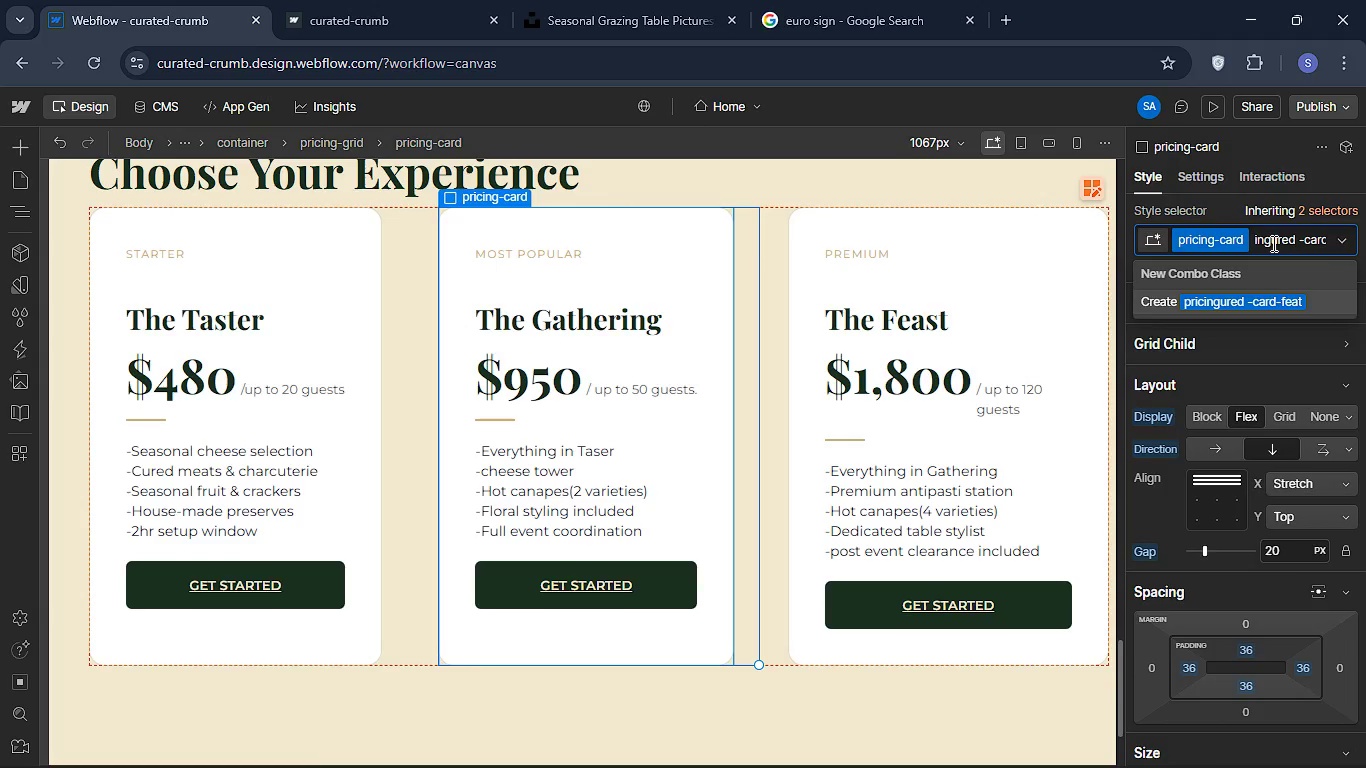 
hold_key(key=Backspace, duration=0.73)
 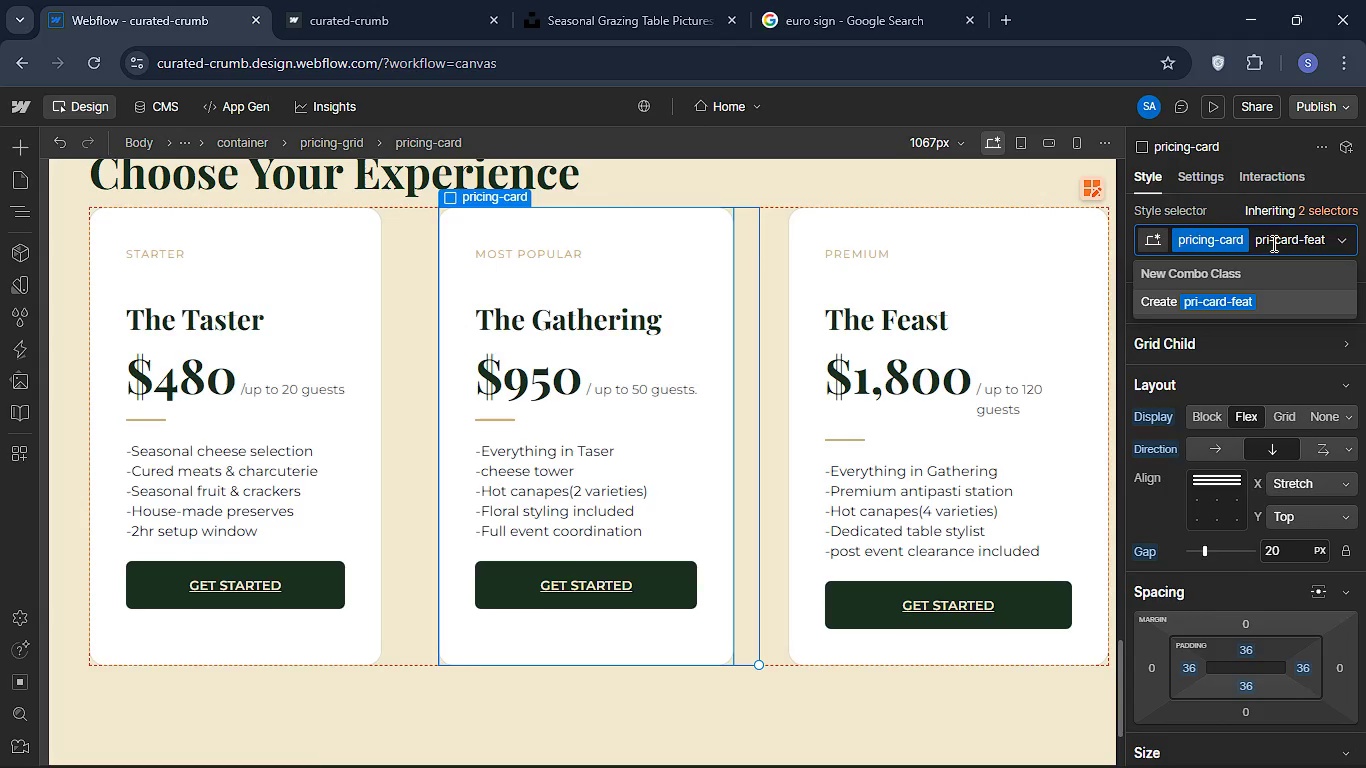 
type(cing )
key(Backspace)
 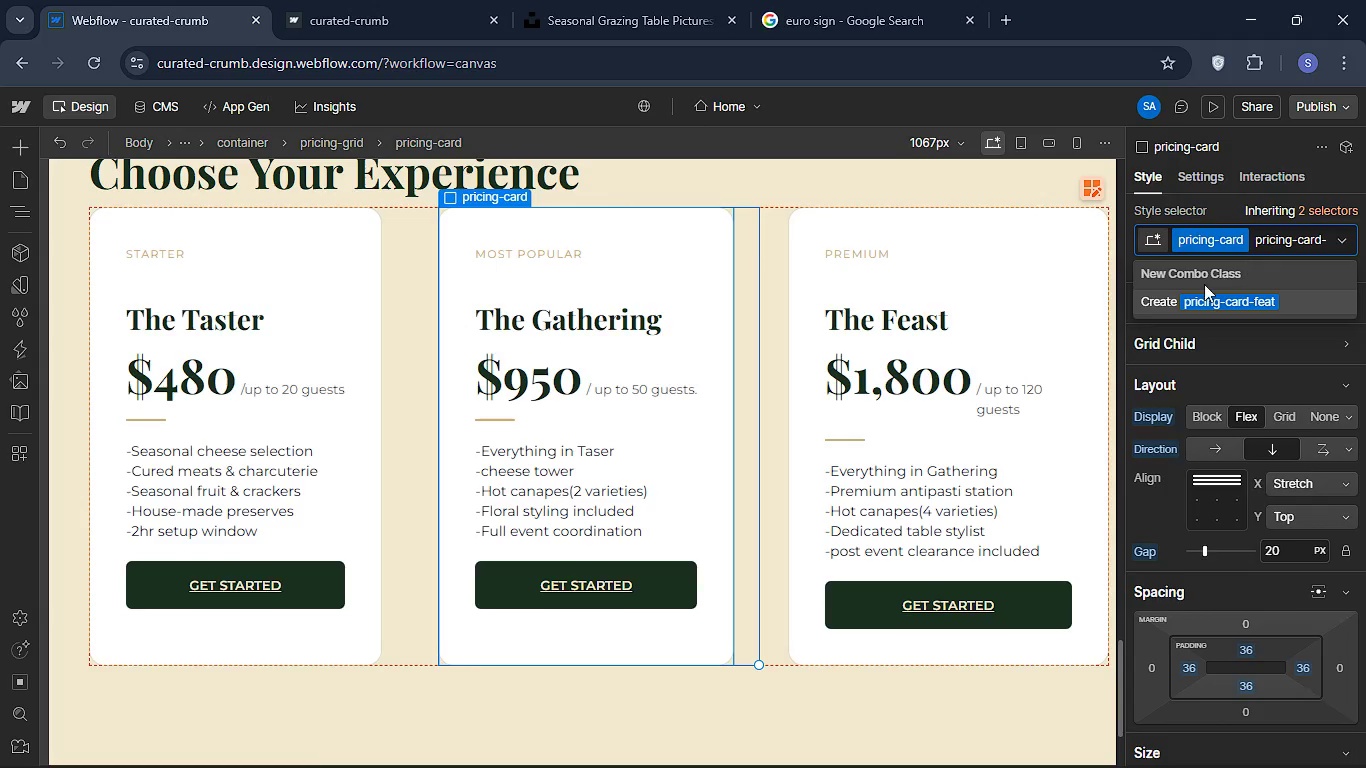 
hold_key(key=ArrowRight, duration=0.95)
 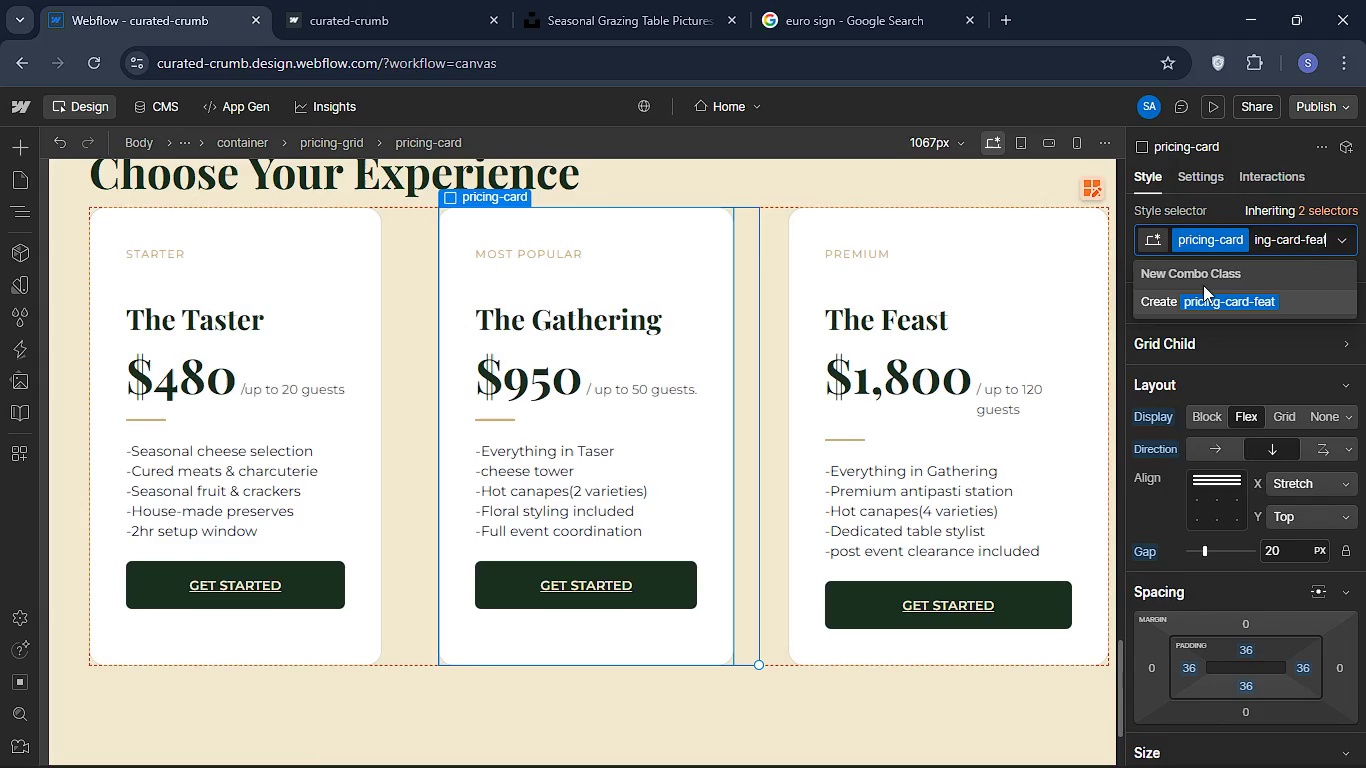 
type(ured )
key(Backspace)
 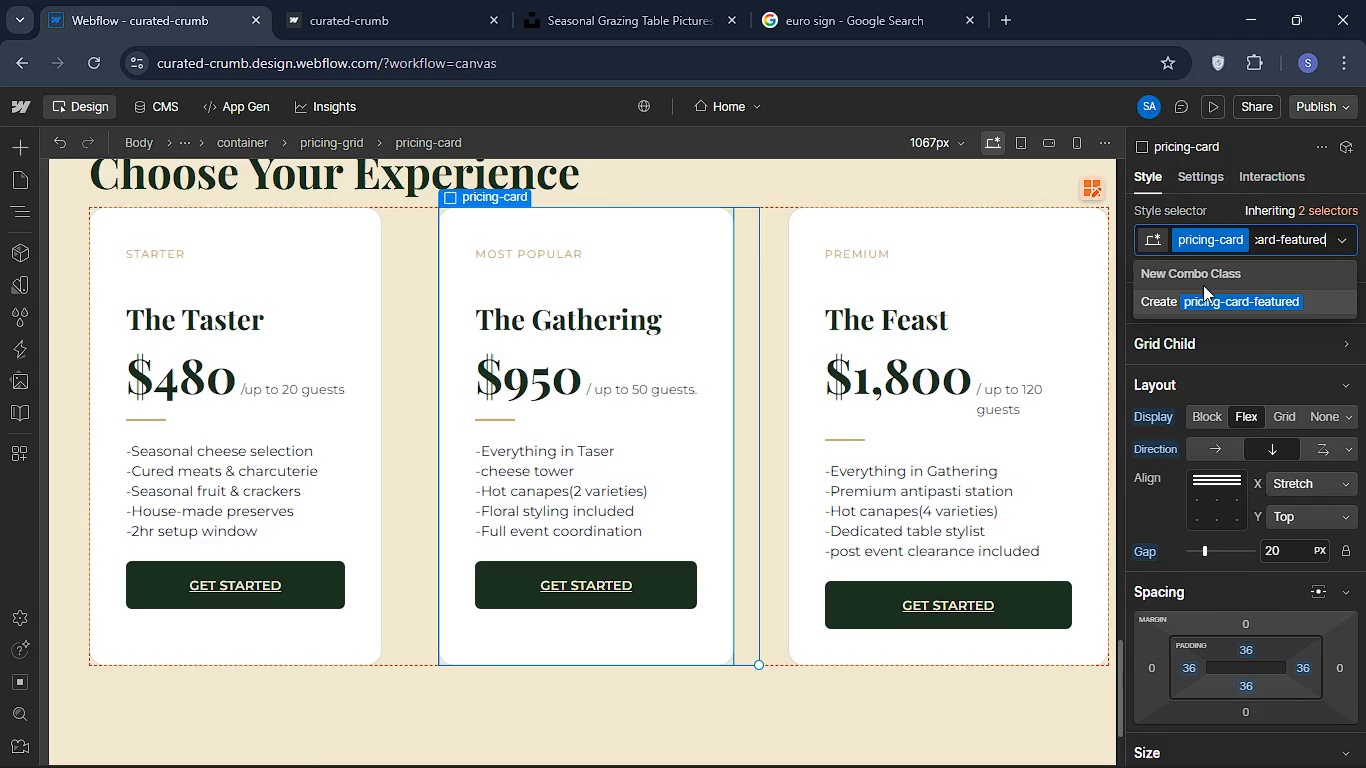 
key(Enter)
 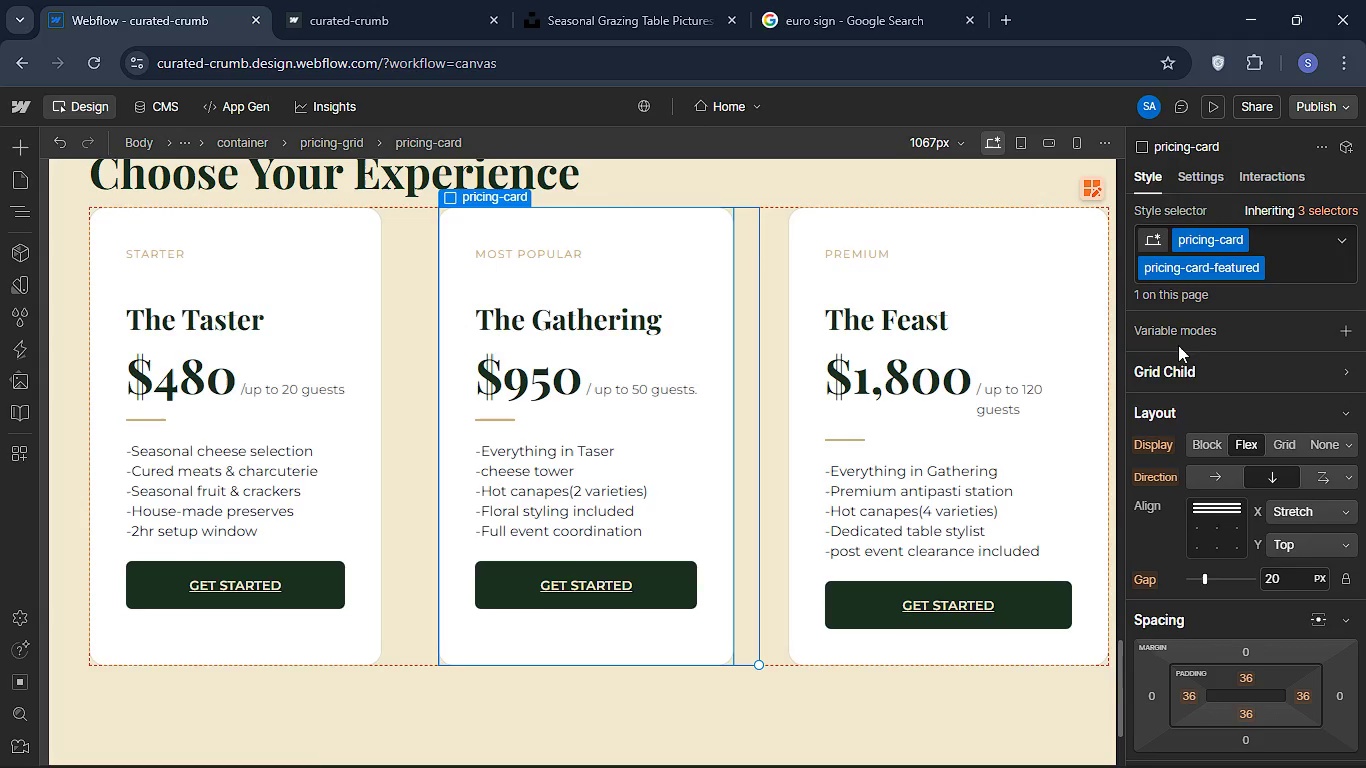 
scroll: coordinate [1191, 436], scroll_direction: down, amount: 2.0
 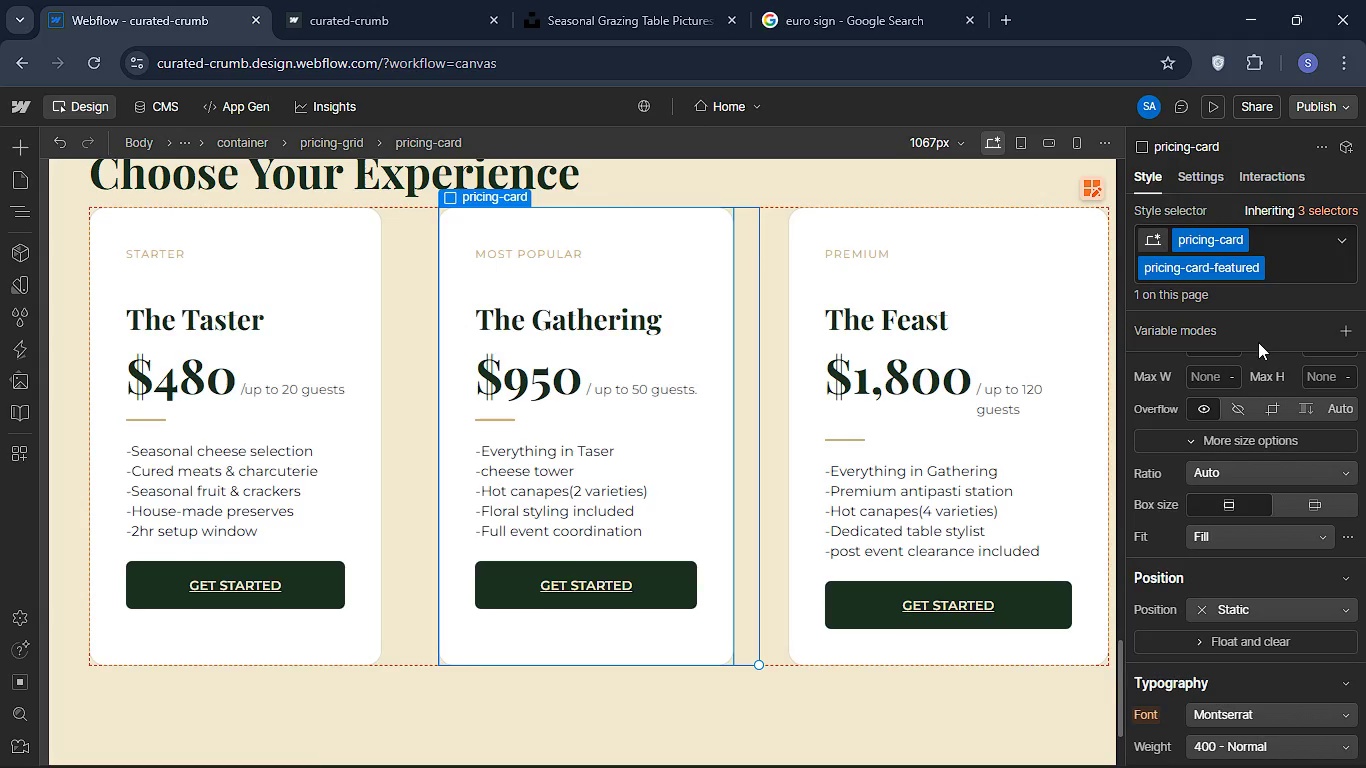 
wait(5.5)
 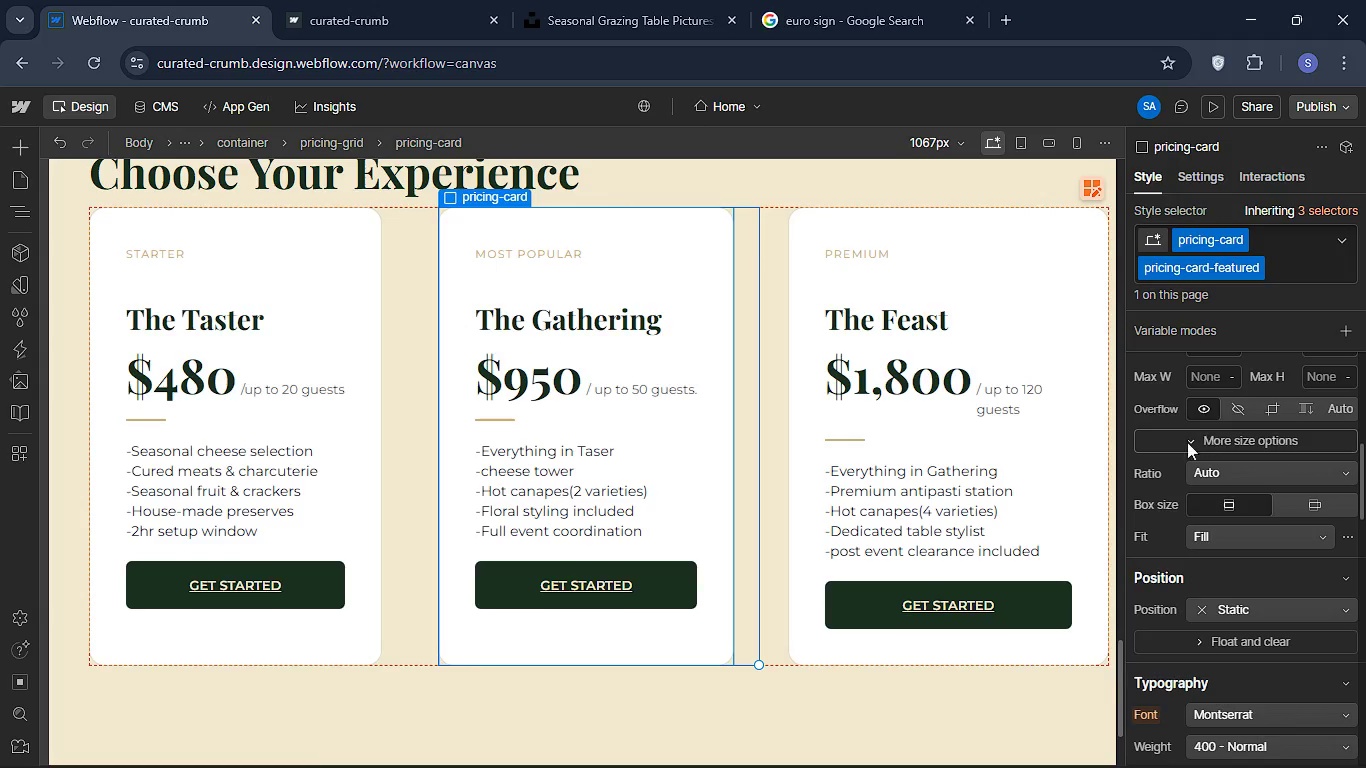 
scroll: coordinate [1234, 443], scroll_direction: down, amount: 17.0
 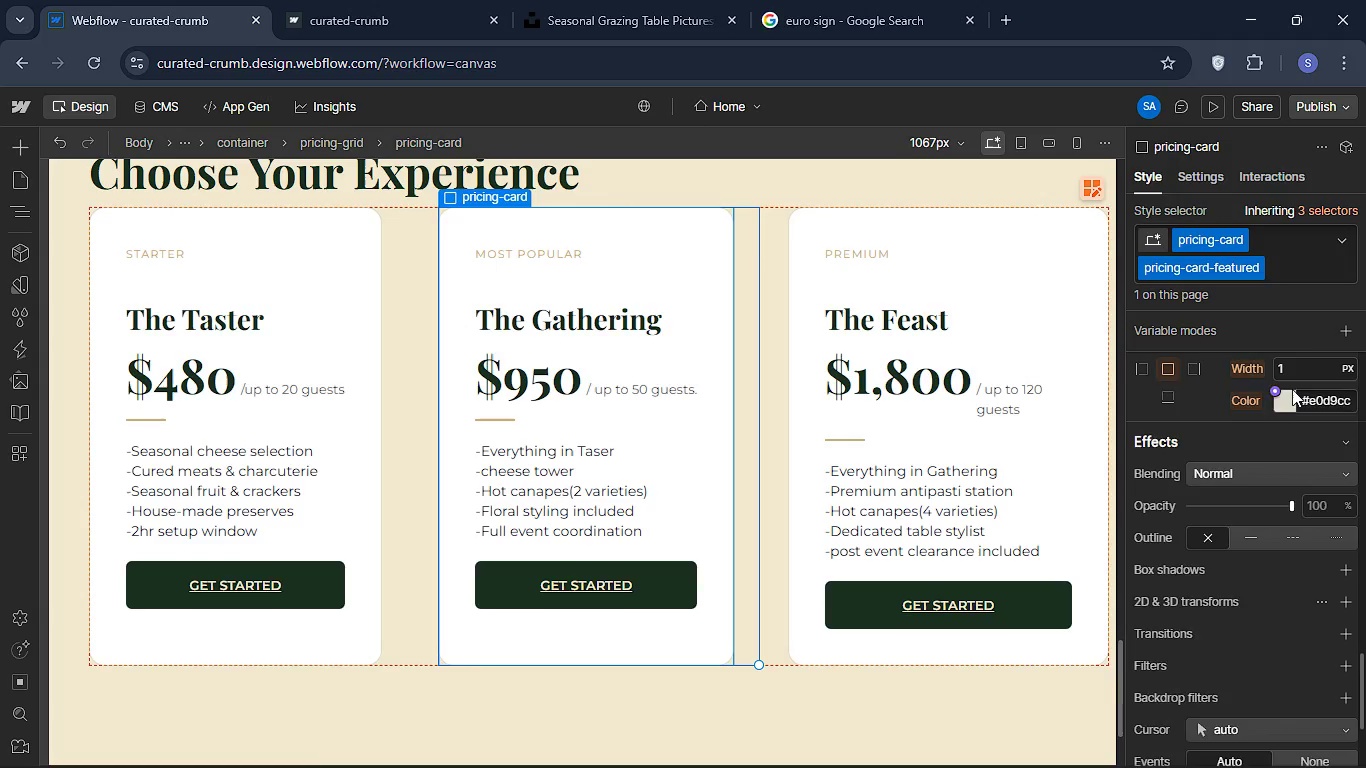 
scroll: coordinate [1292, 399], scroll_direction: up, amount: 3.0
 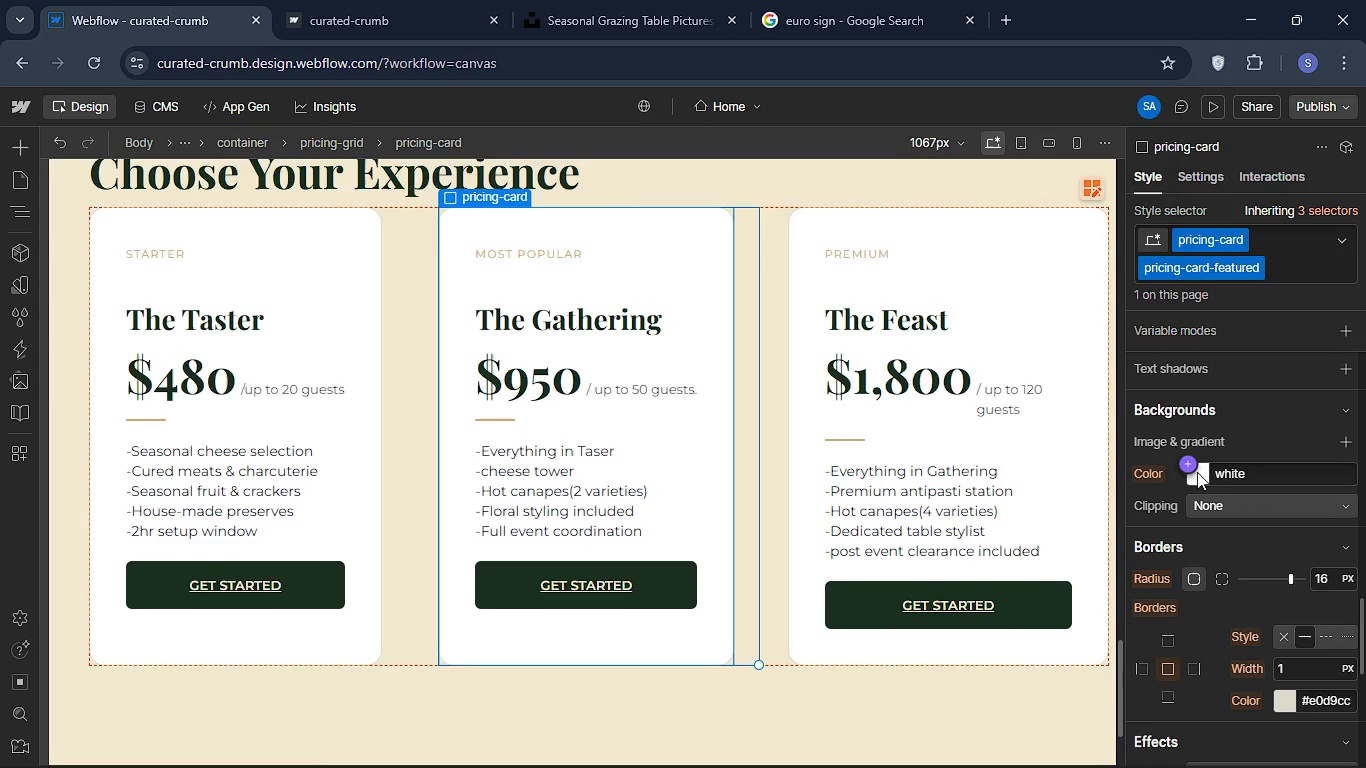 
left_click([1197, 472])
 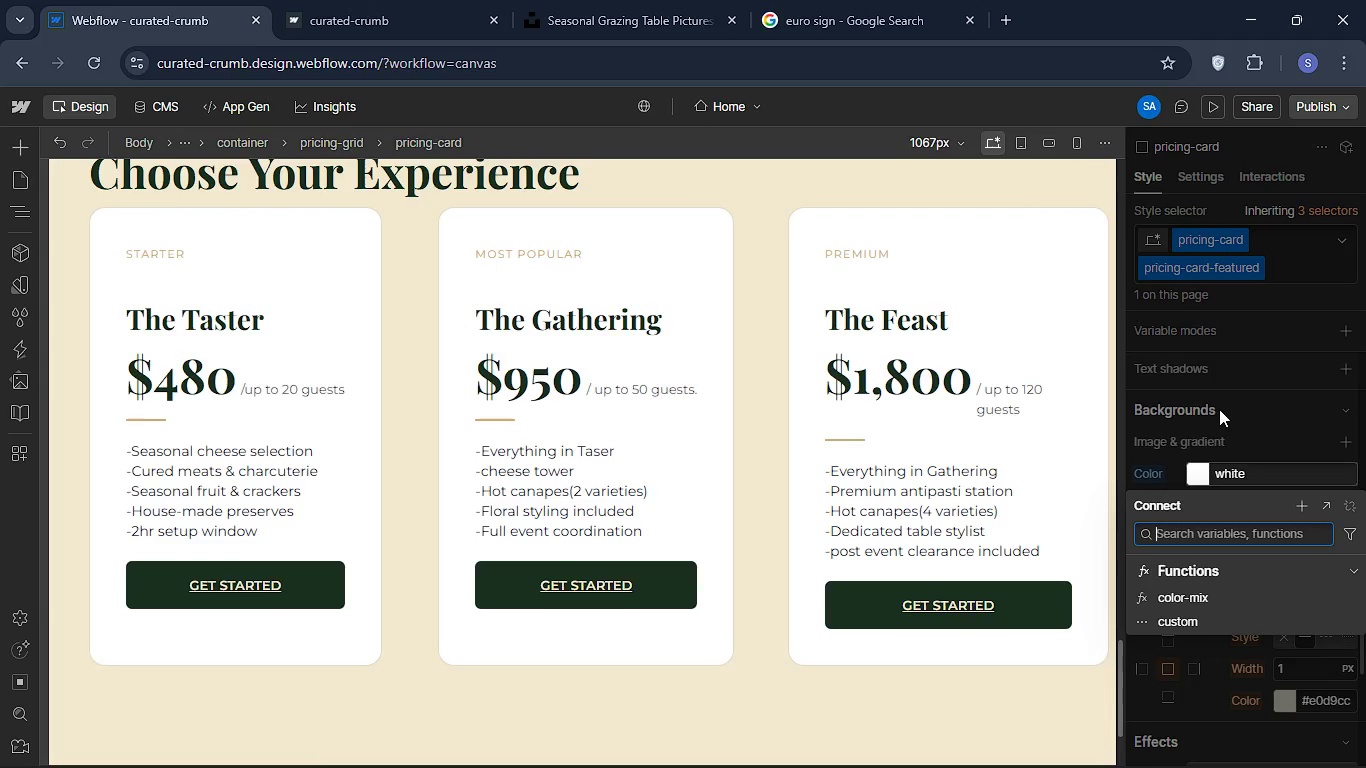 
left_click([1219, 409])
 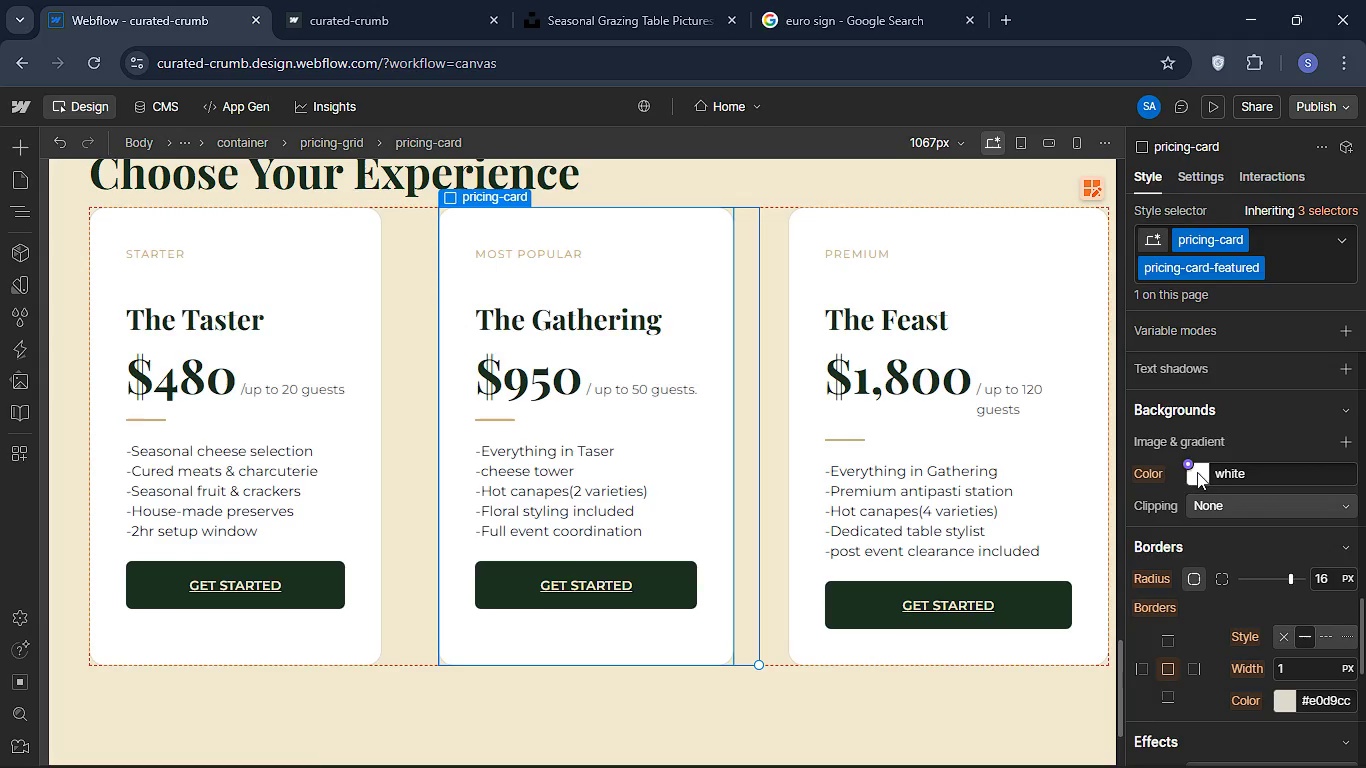 
left_click([1197, 472])
 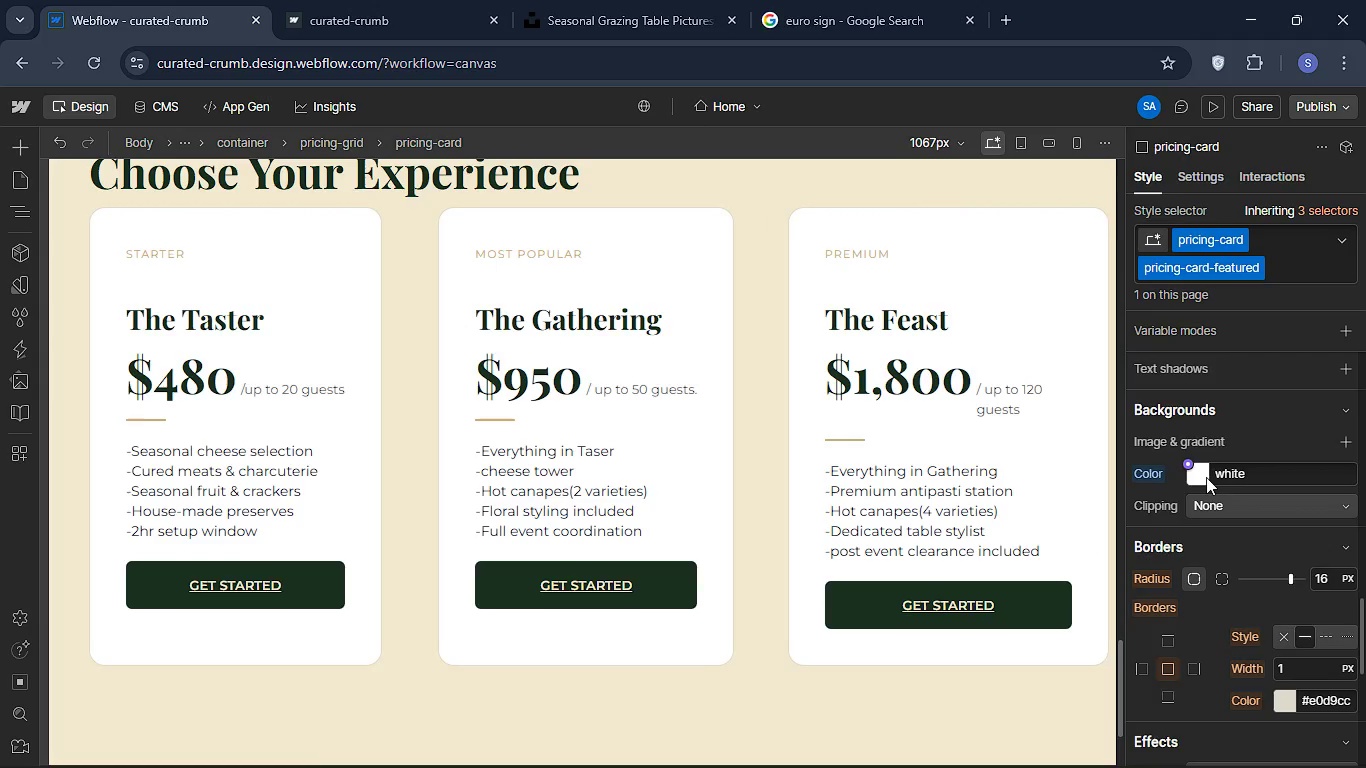 
left_click([1205, 478])
 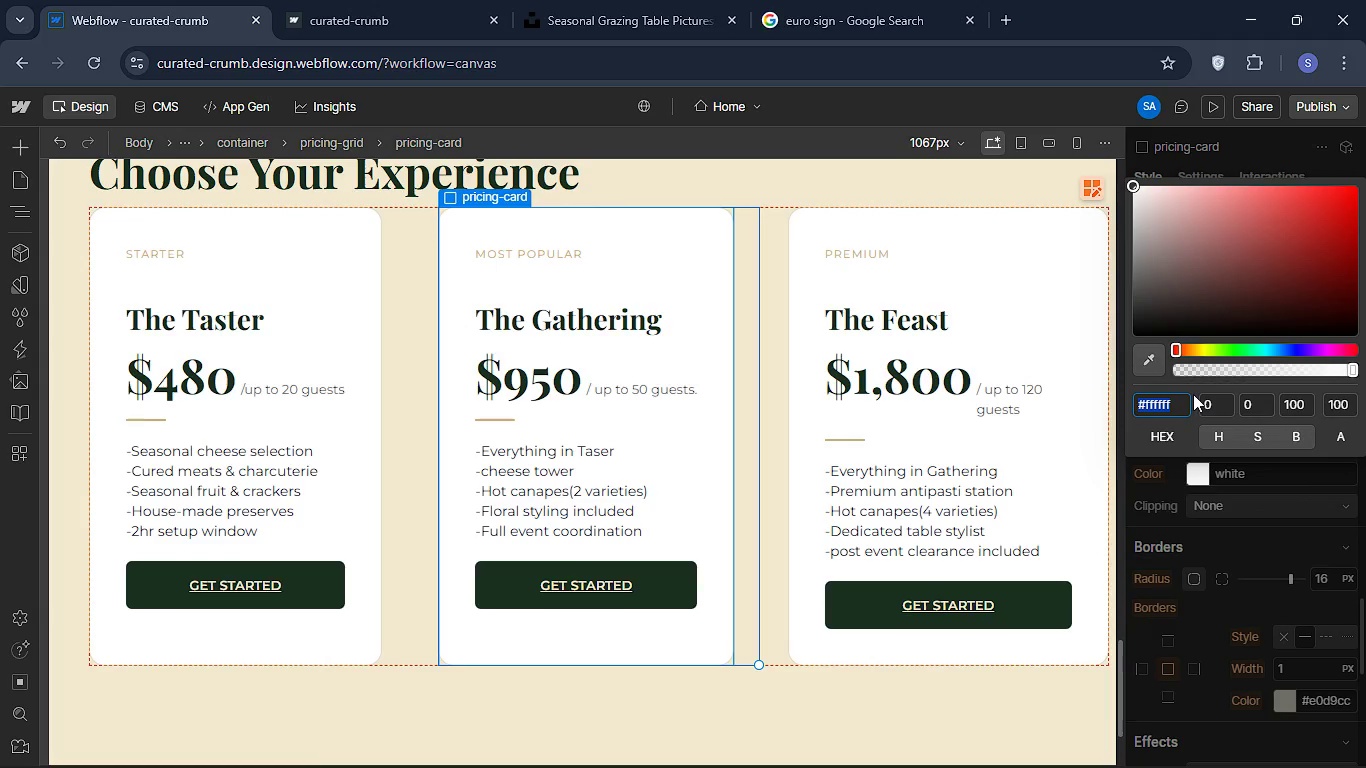 
key(Backspace)
 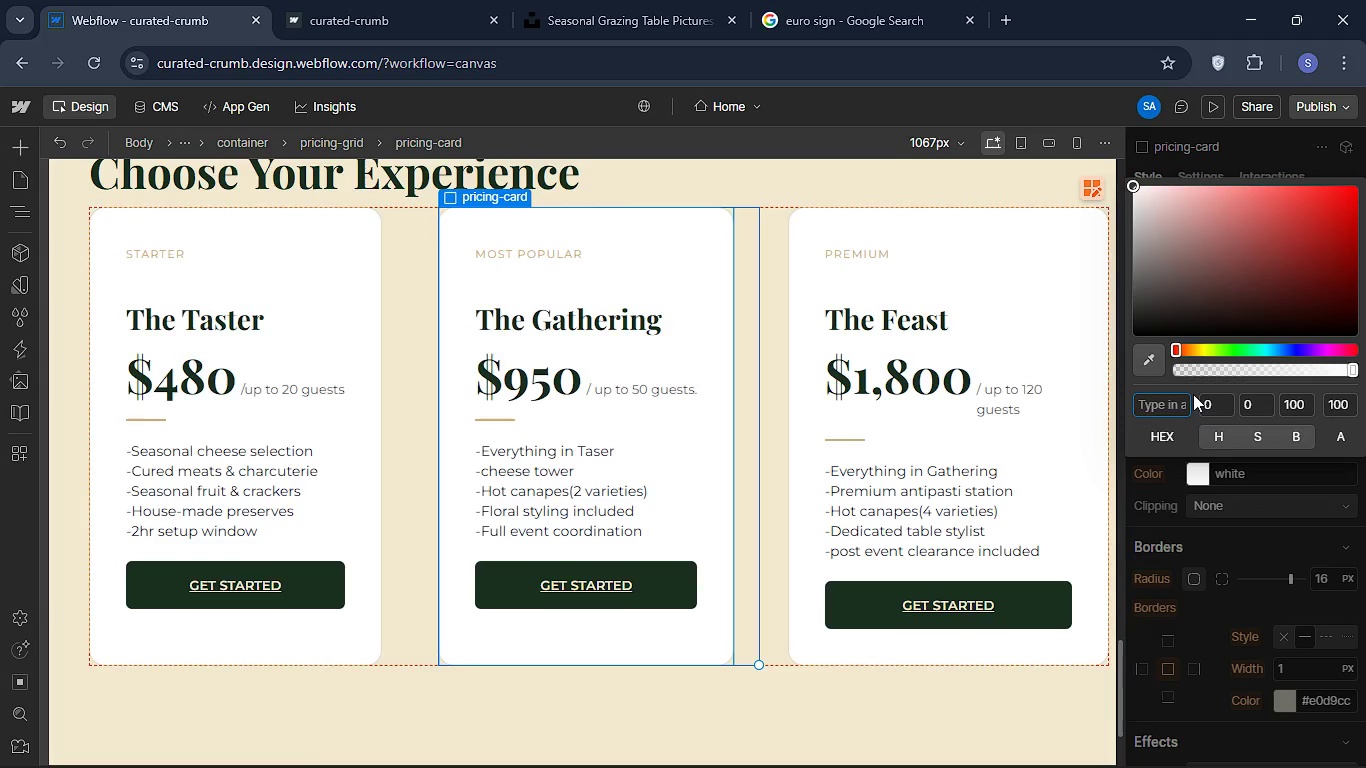 
key(Shift+3)
 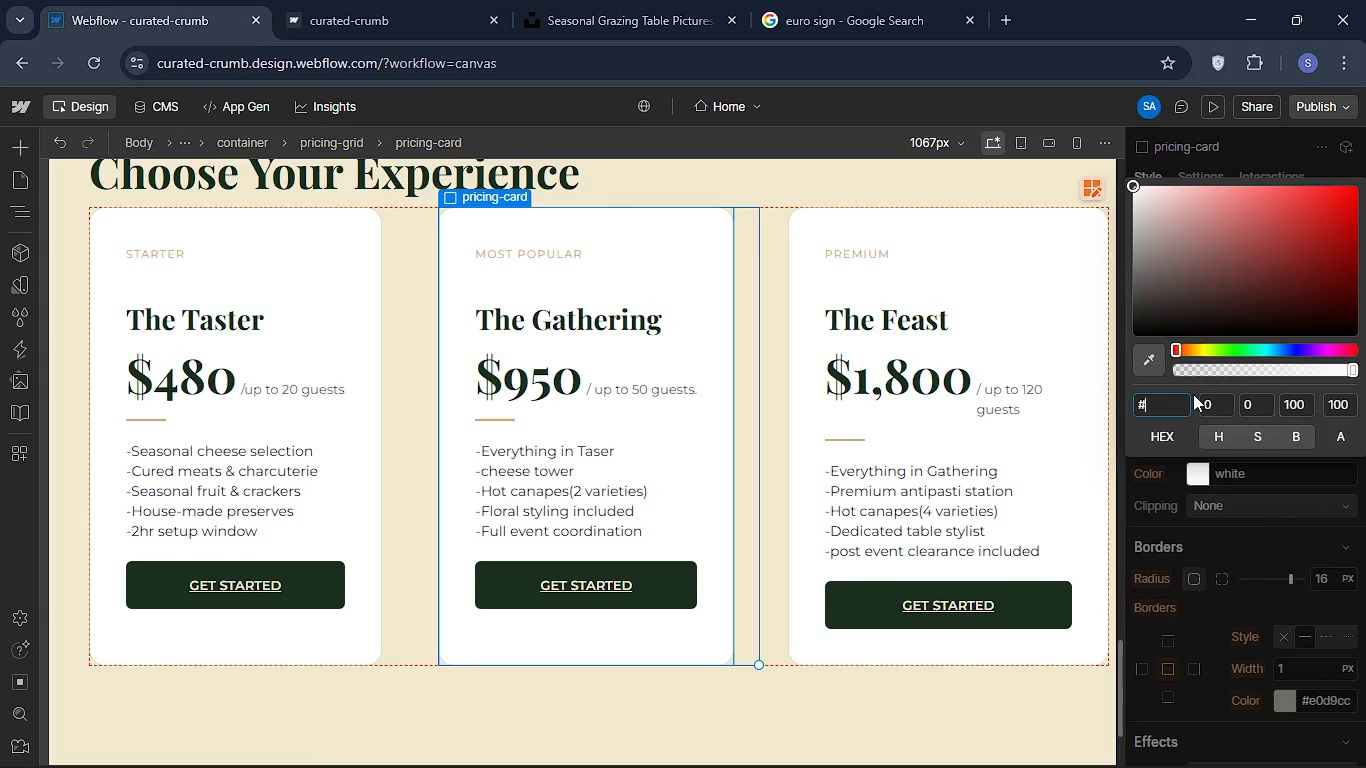 
wait(5.78)
 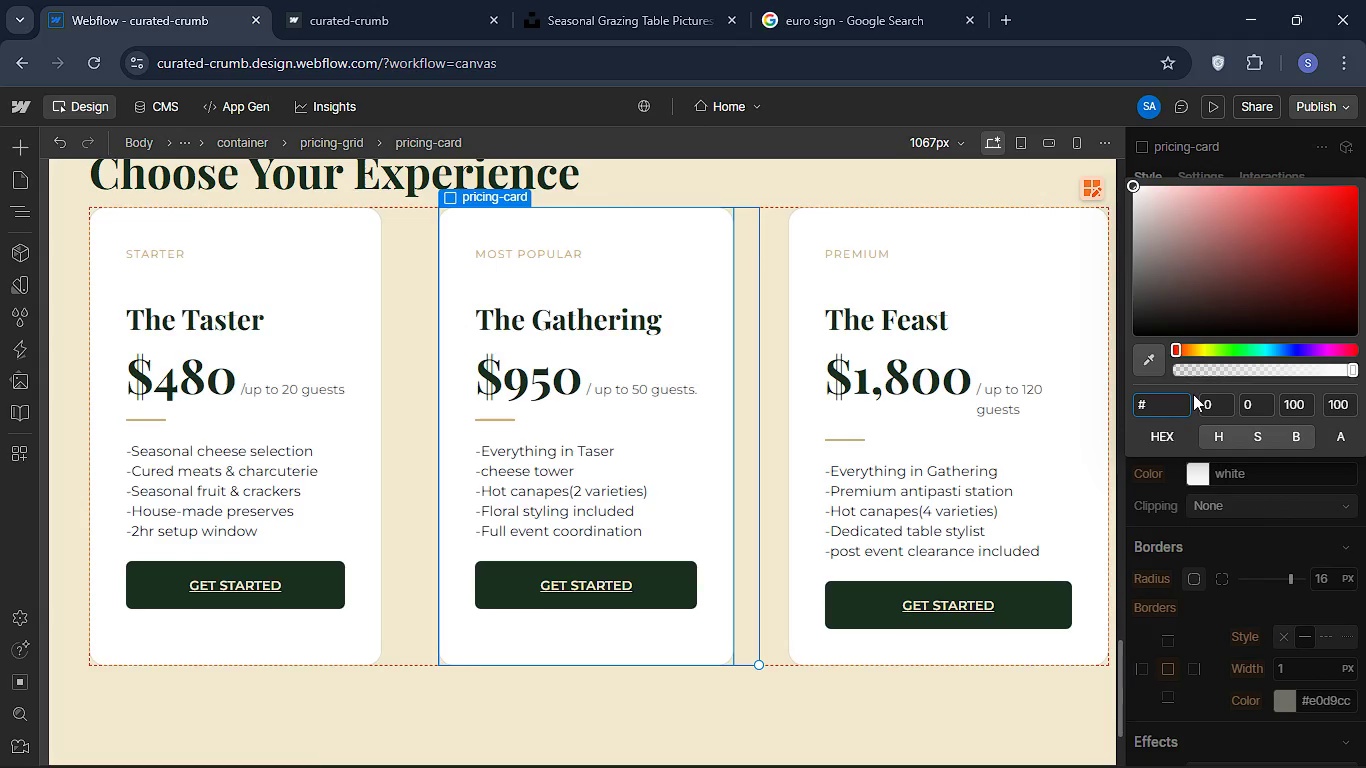 
type(1b)
 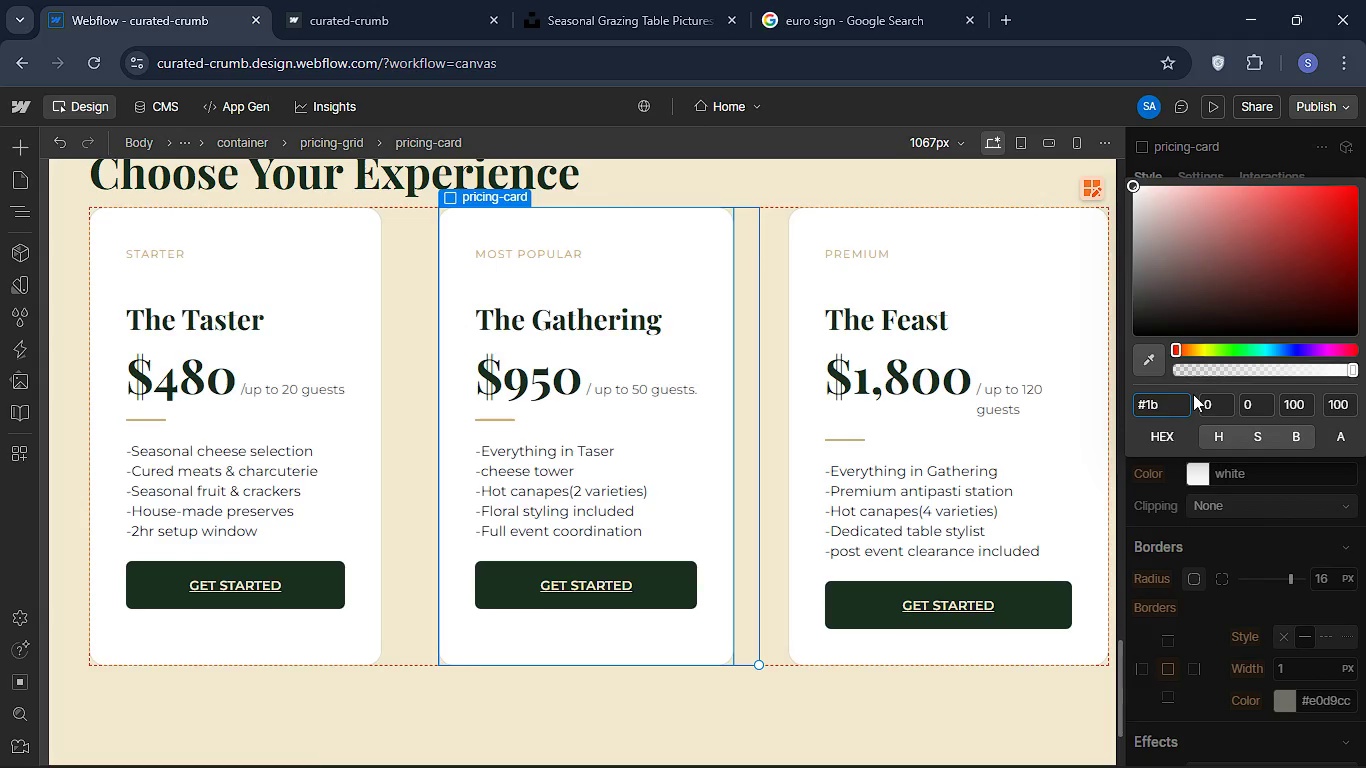 
type(3022)
 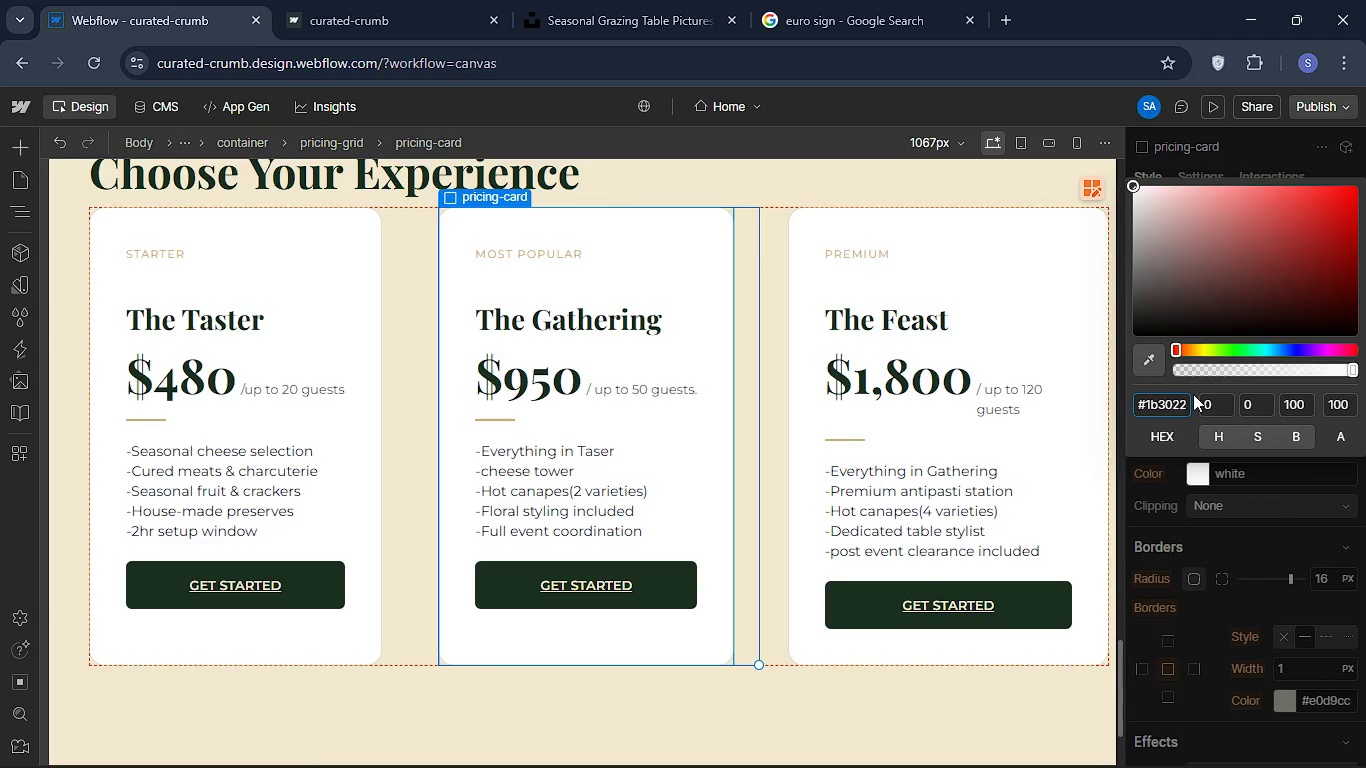 
key(Enter)
 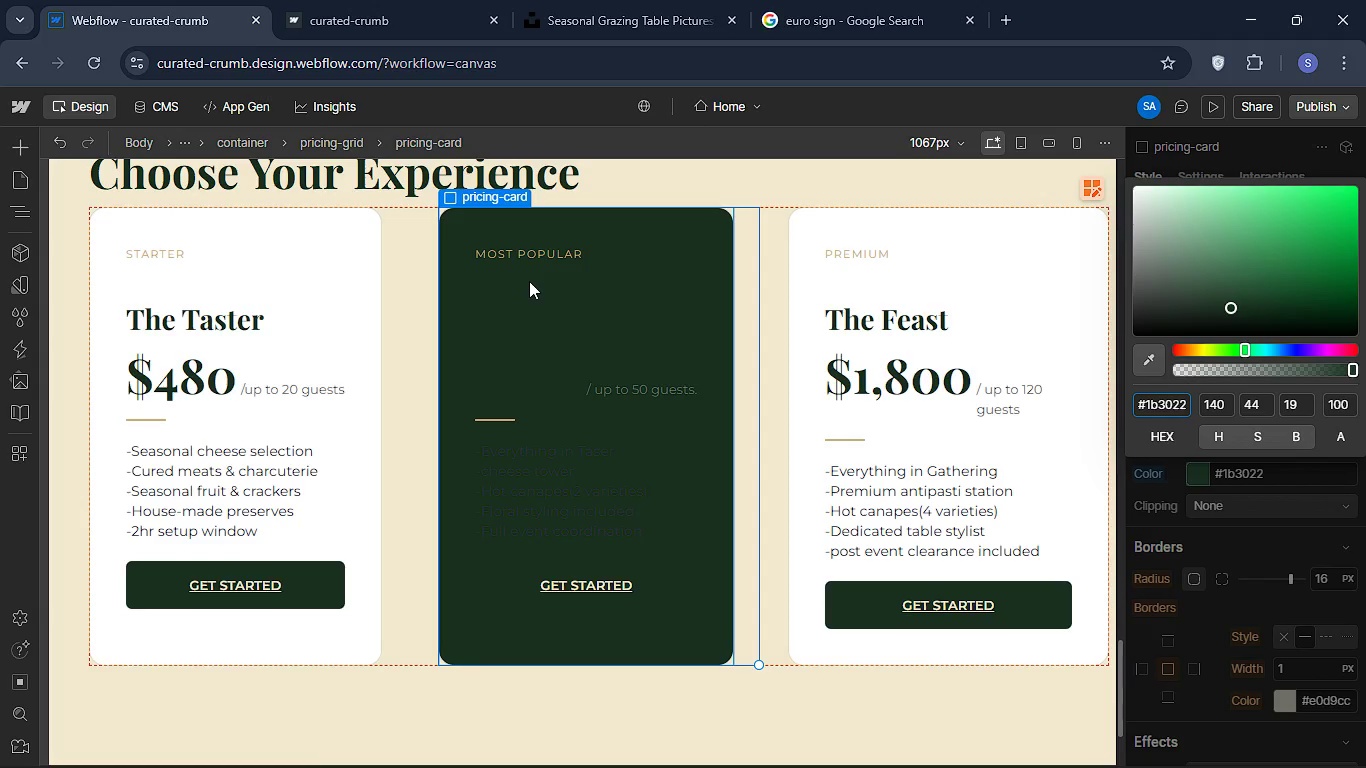 
wait(38.5)
 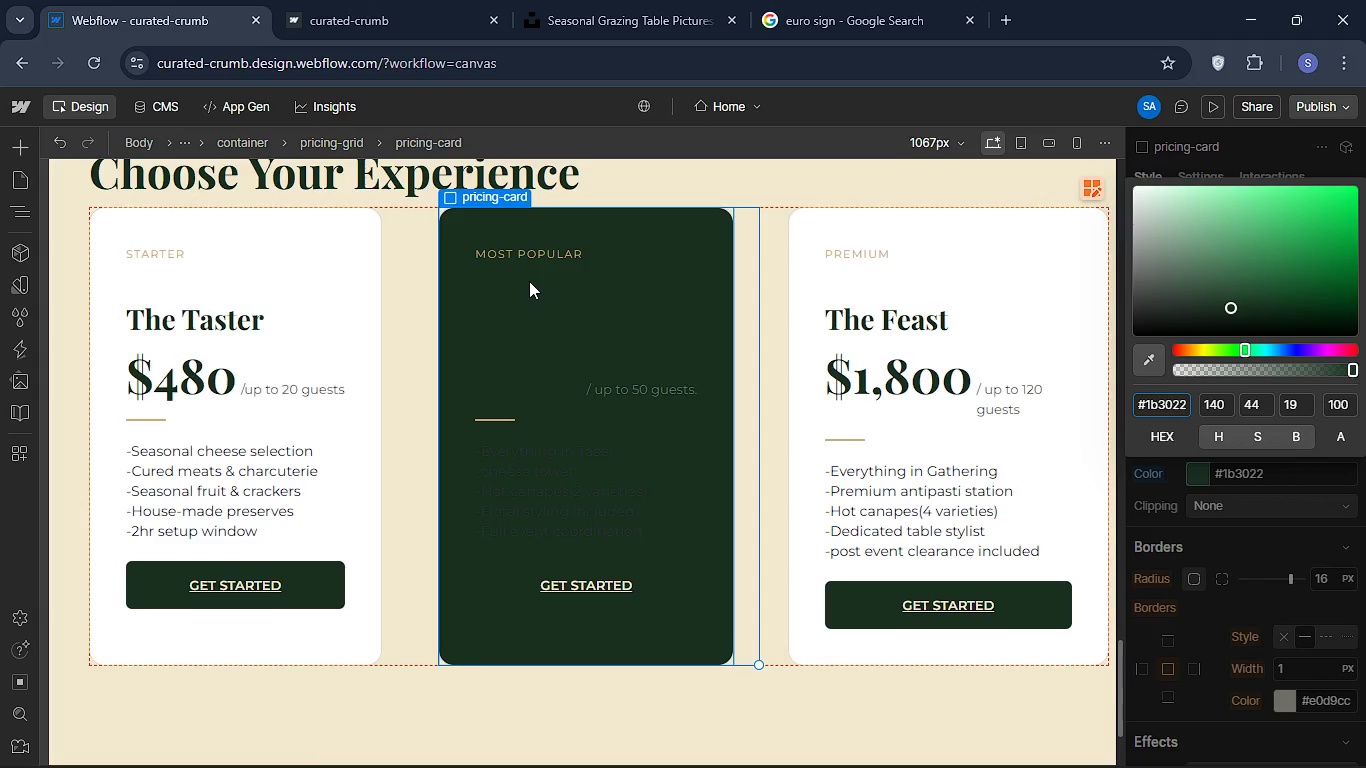 
left_click([9, 206])
 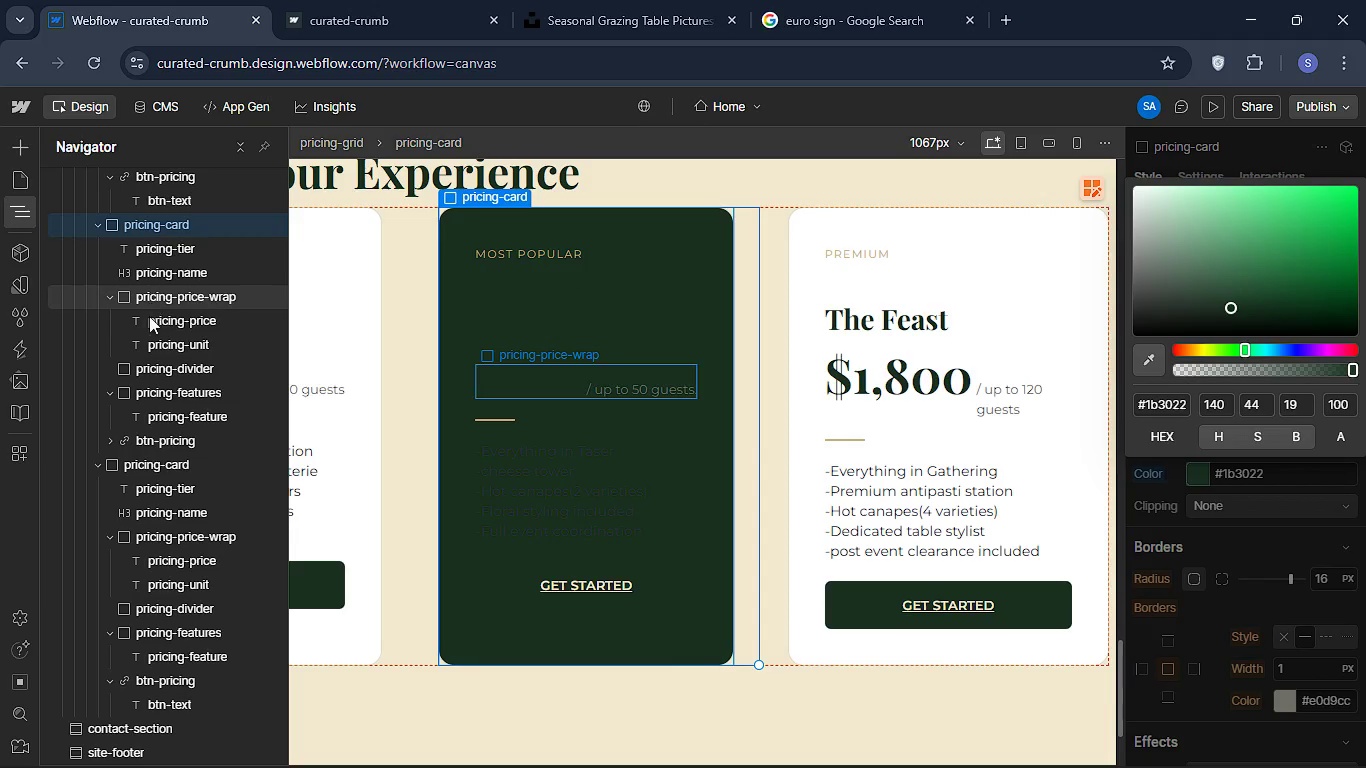 
wait(18.41)
 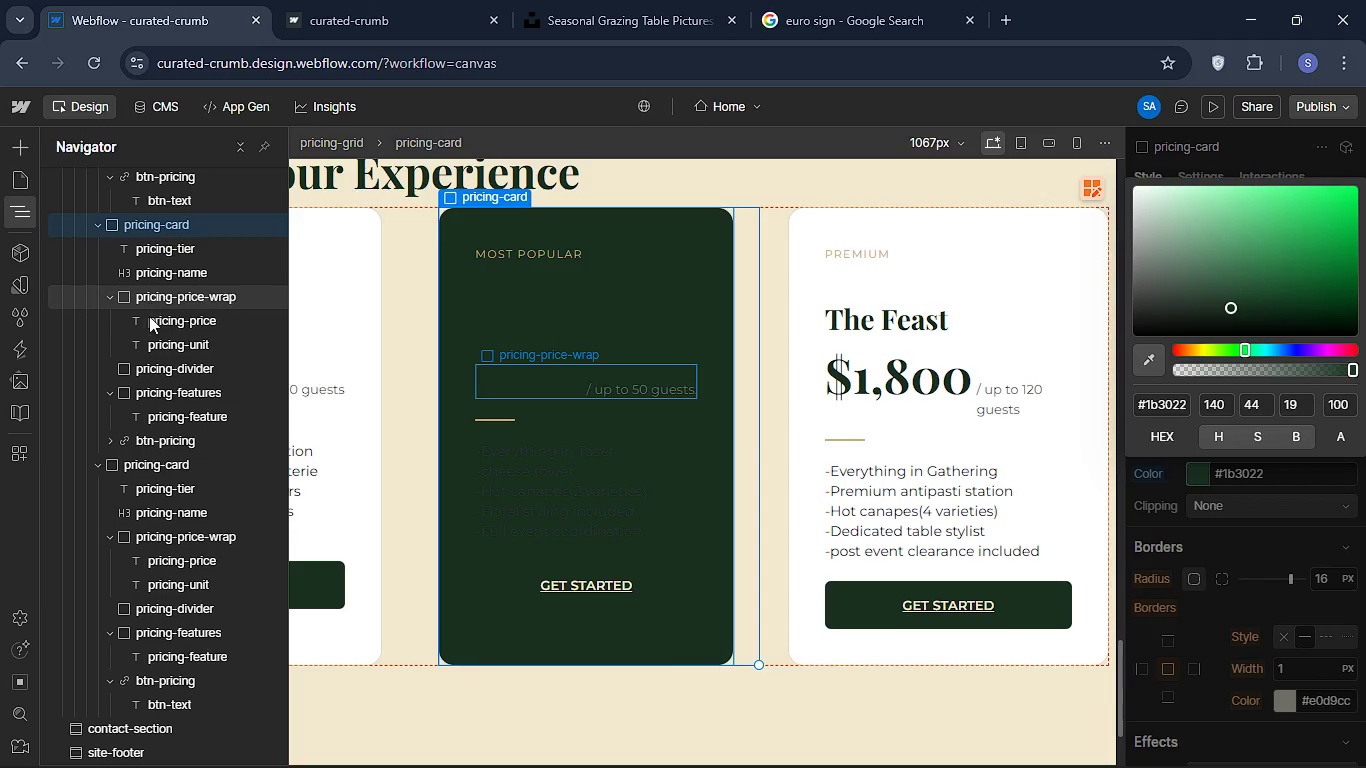 
left_click([180, 394])
 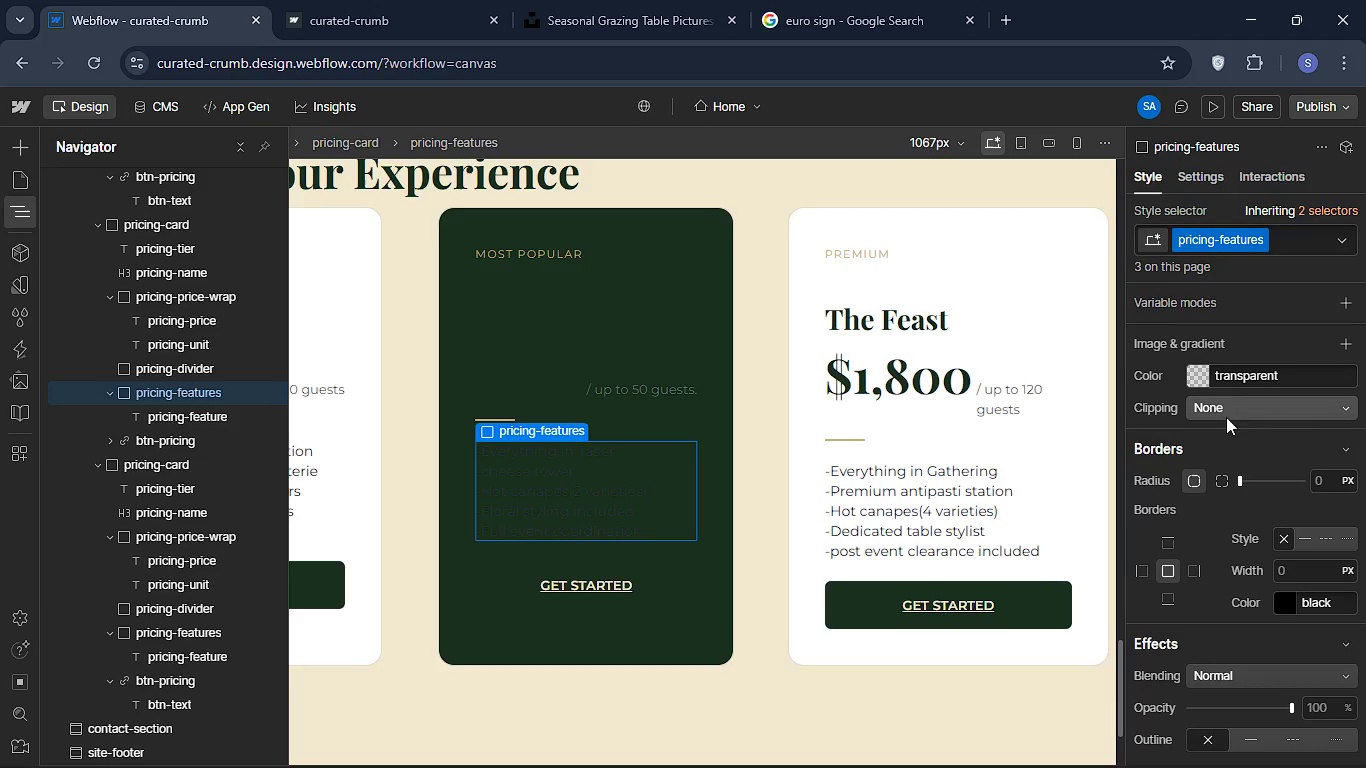 
wait(10.38)
 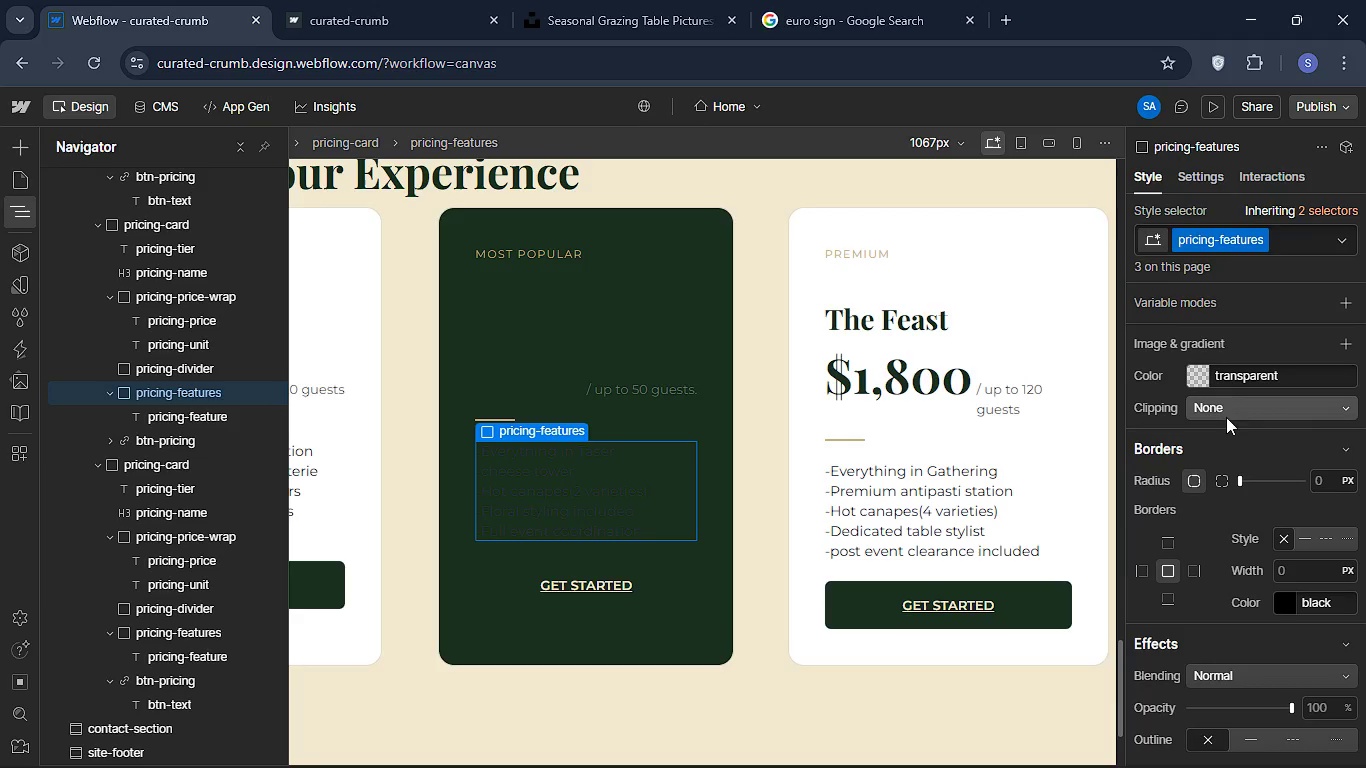 
scroll: coordinate [1281, 449], scroll_direction: up, amount: 8.0
 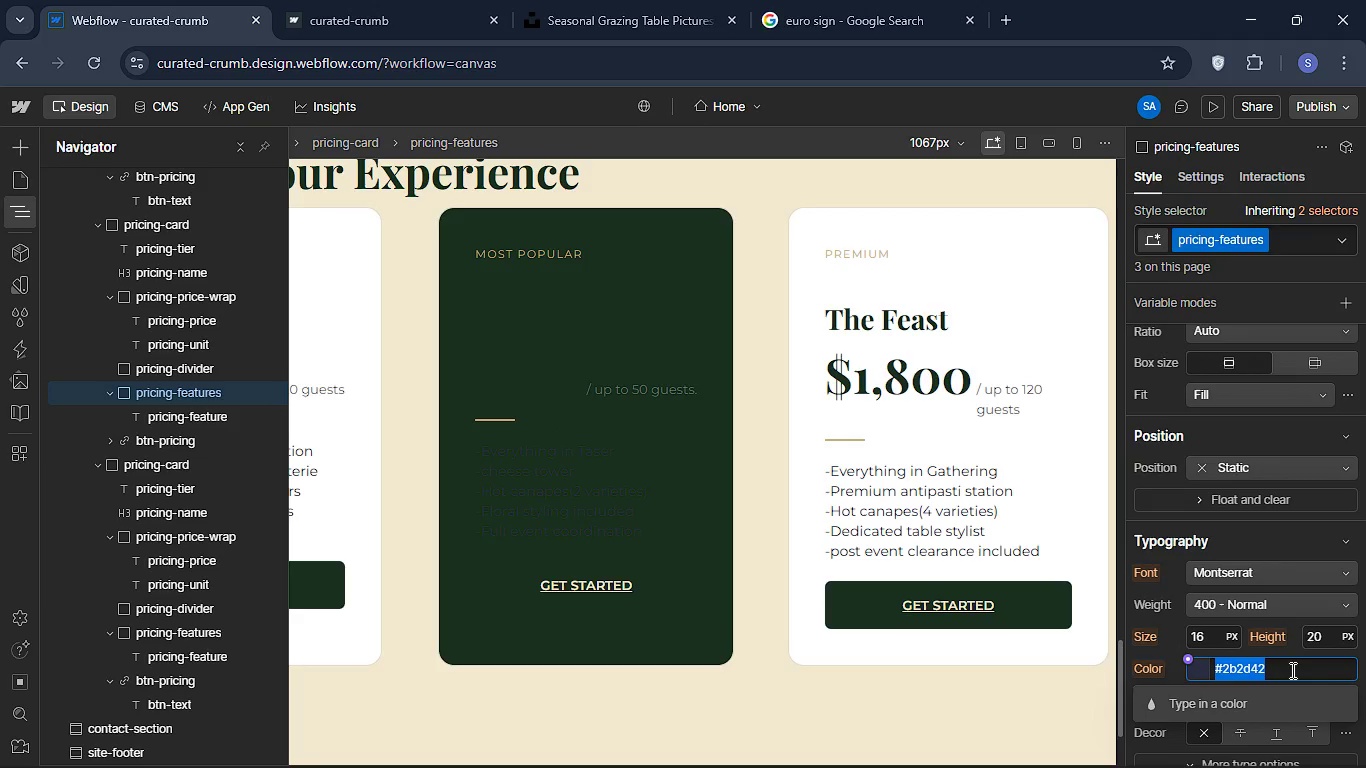 
key(Shift+3)
 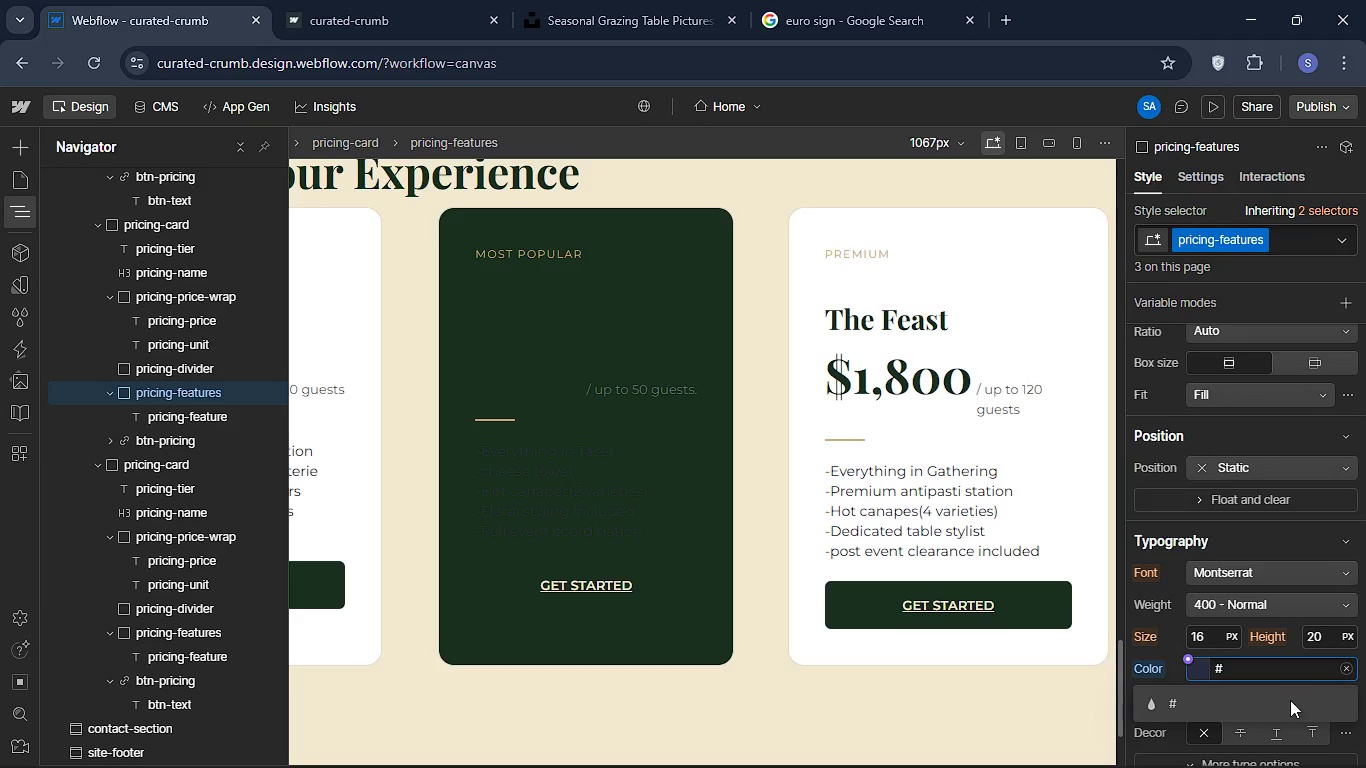 
wait(11.97)
 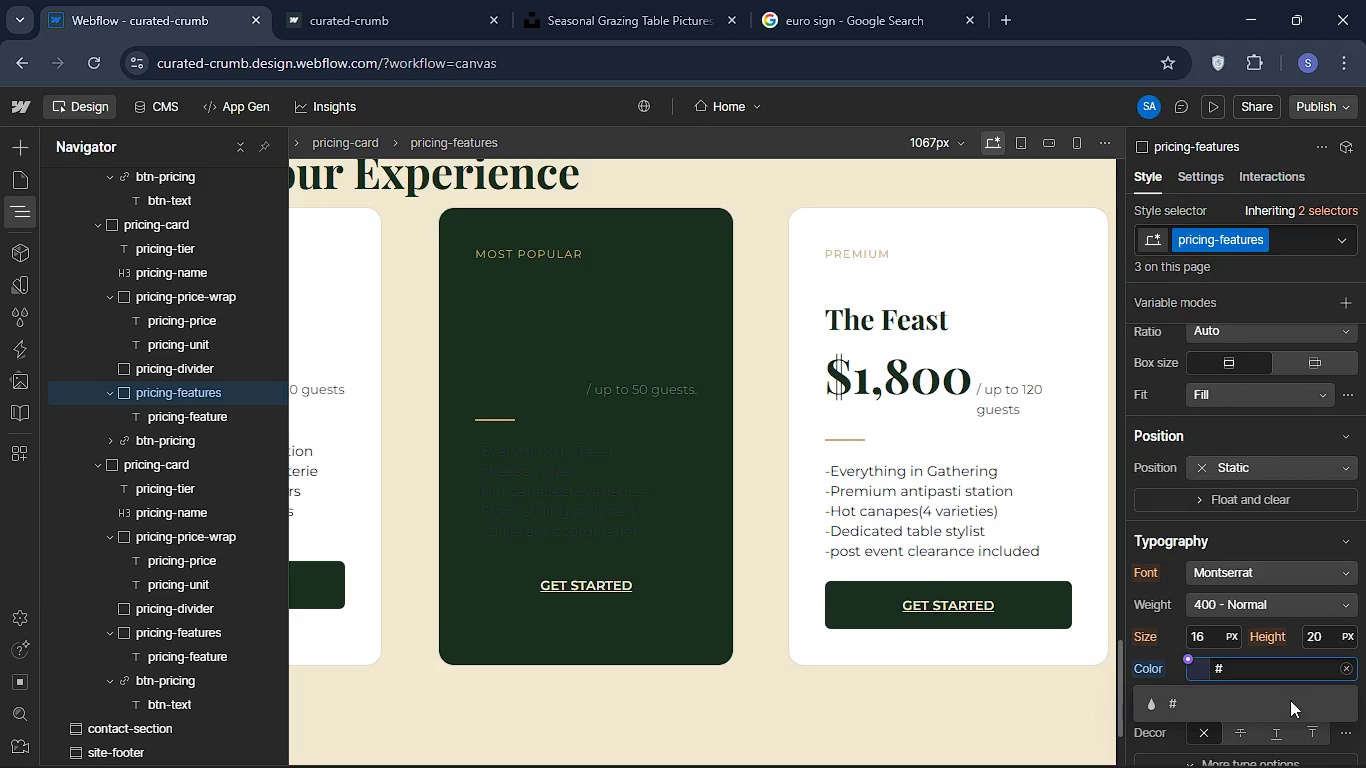 
type(b8c4)
 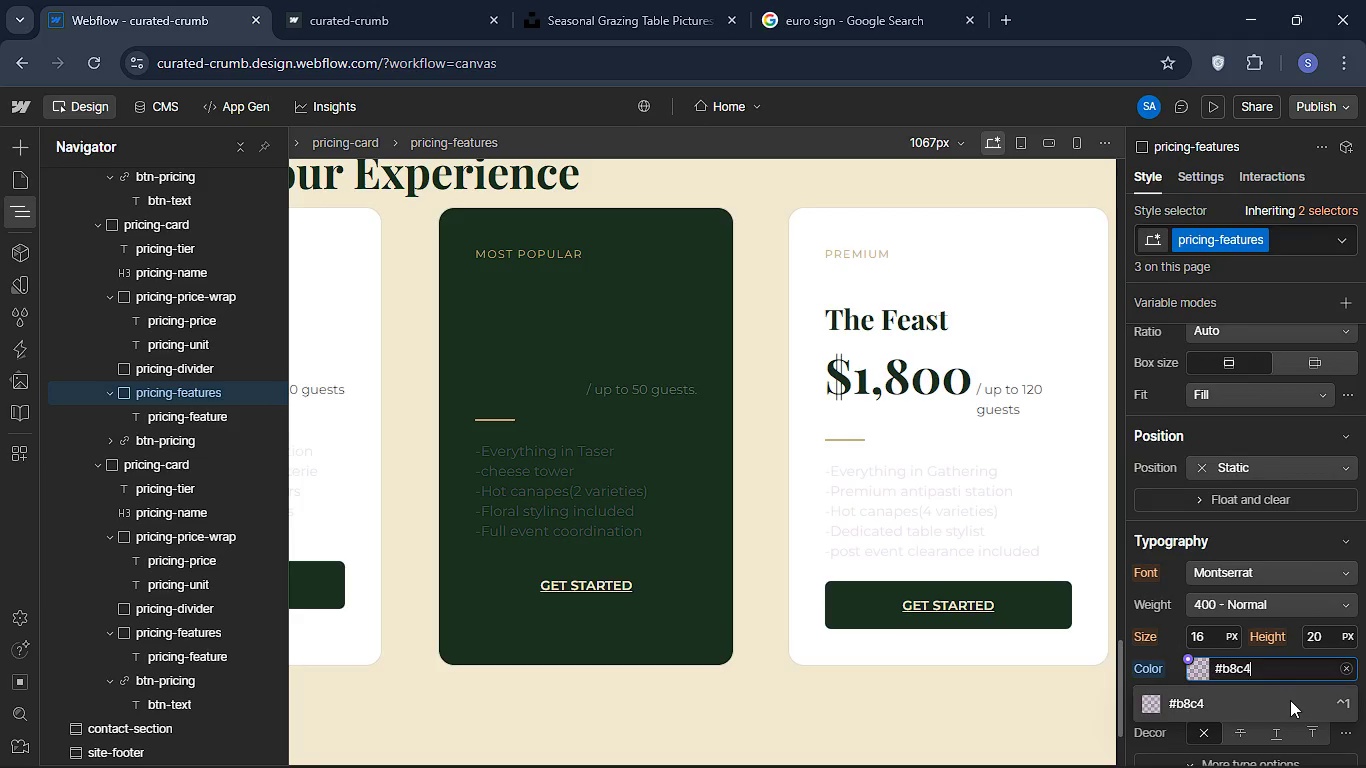 
wait(6.95)
 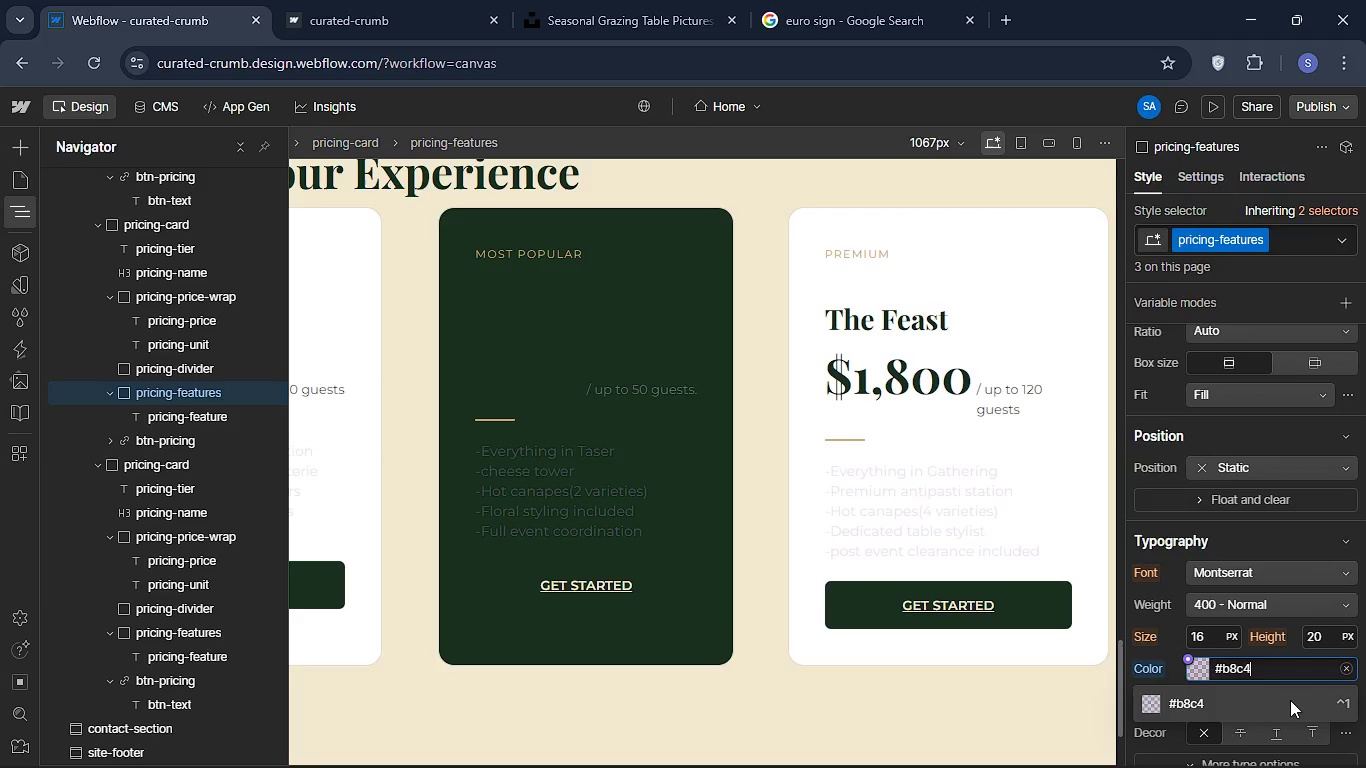 
type(b0)
 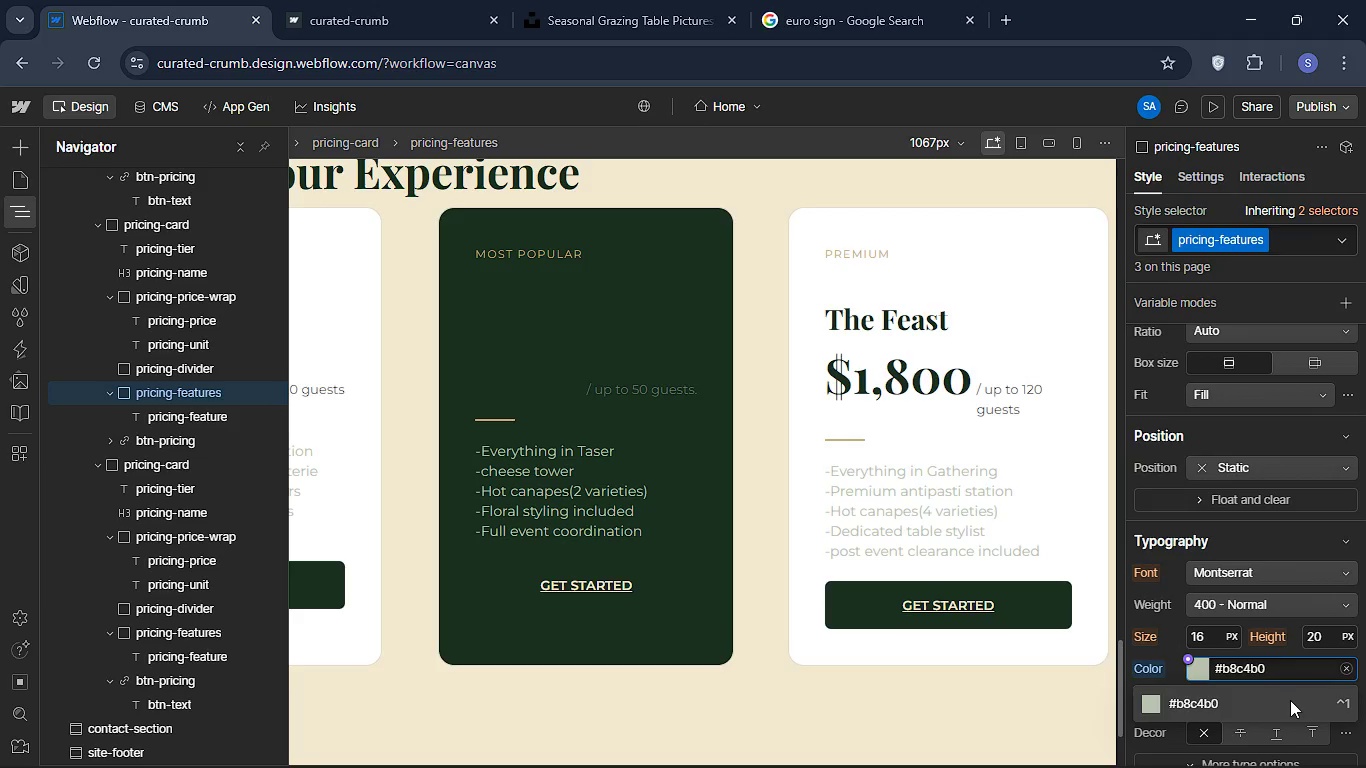 
wait(8.84)
 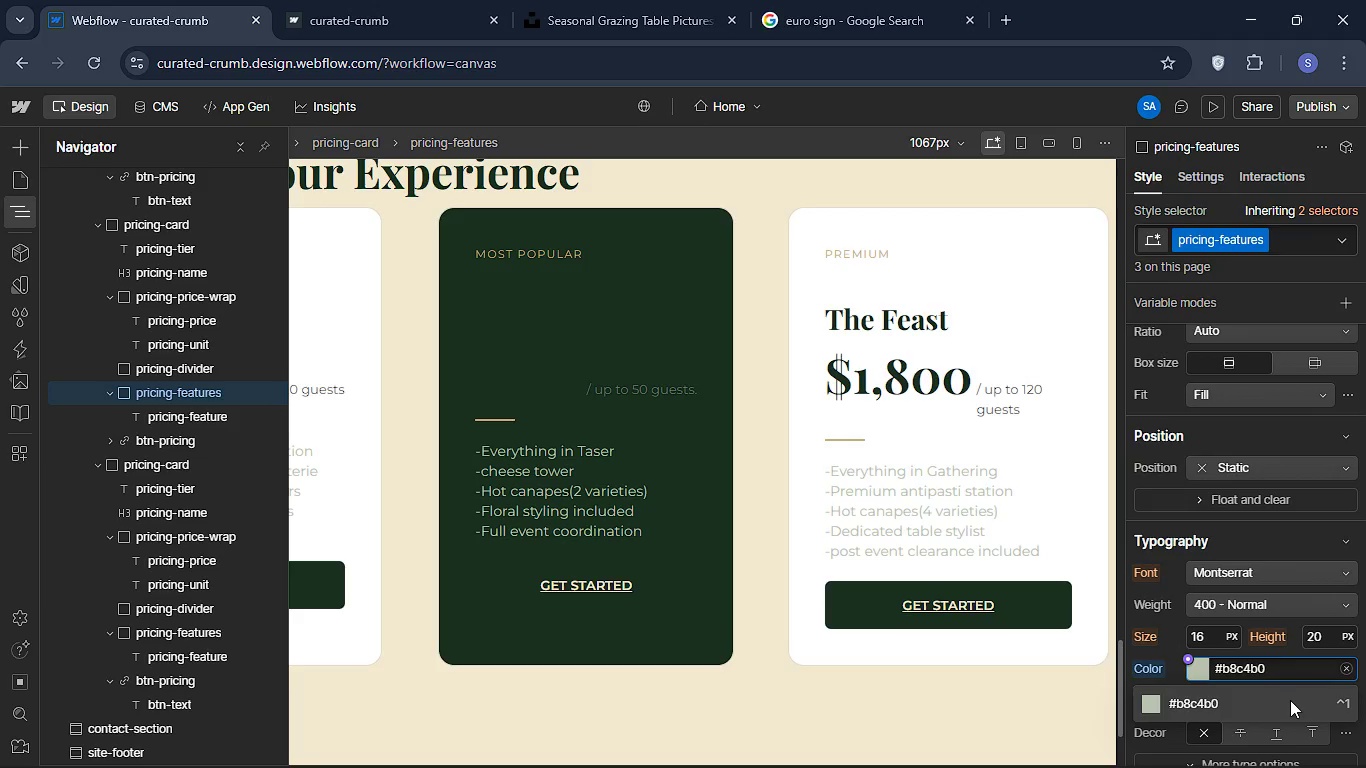 
left_click([1146, 662])
 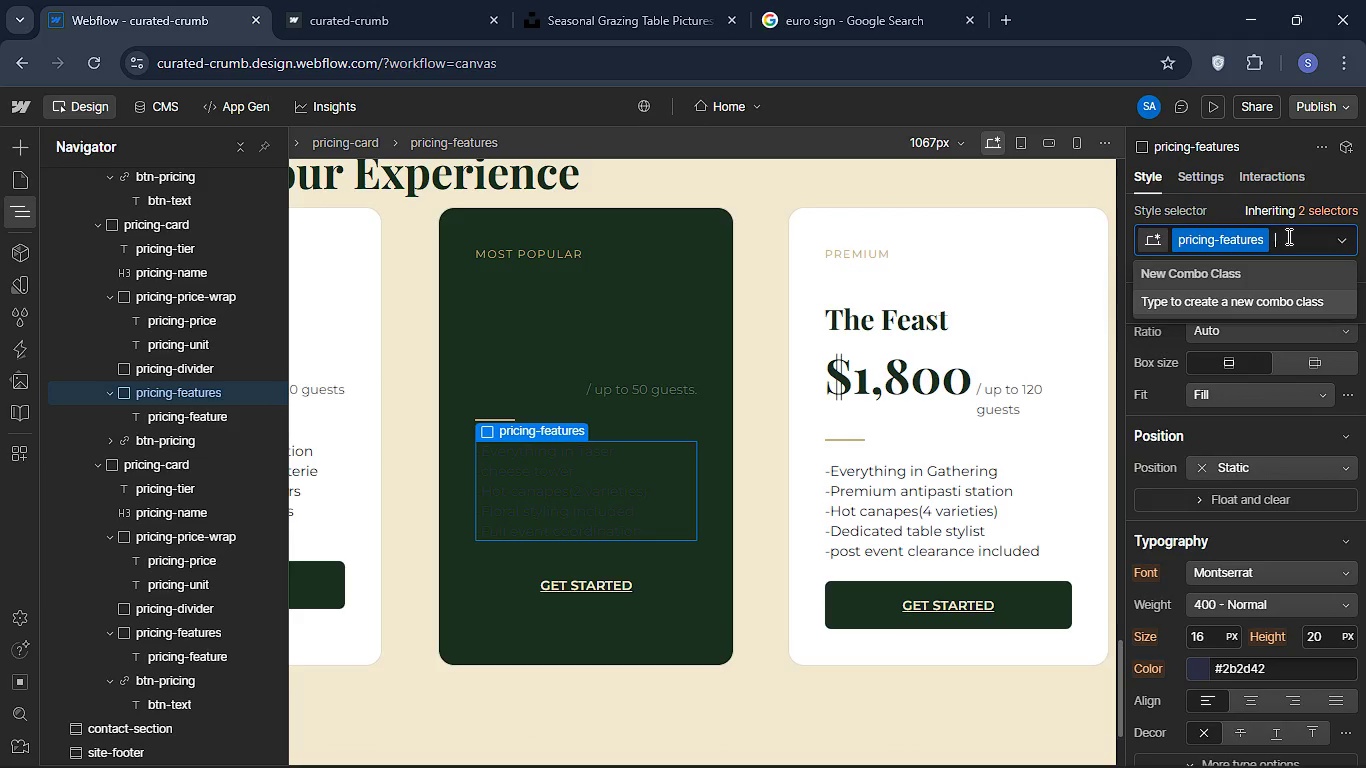 
wait(5.09)
 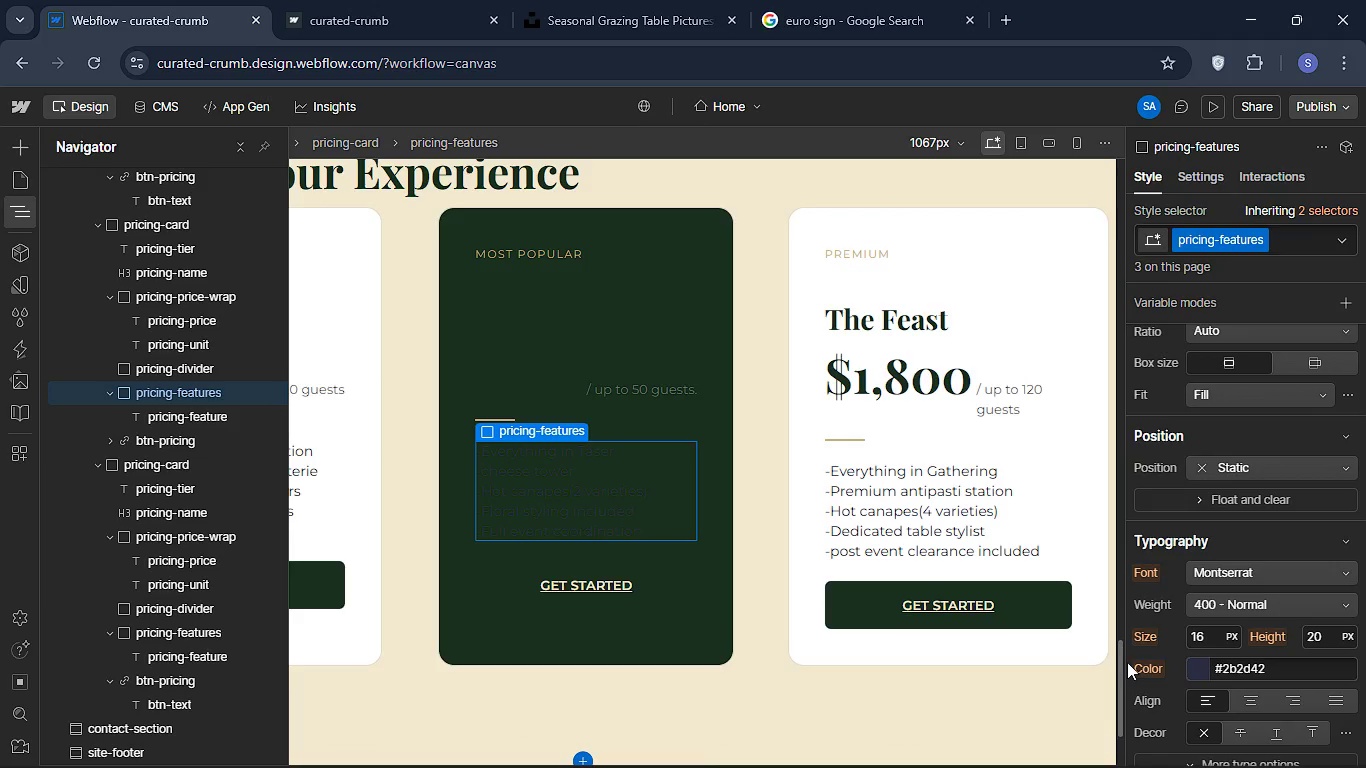 
type(featu)
 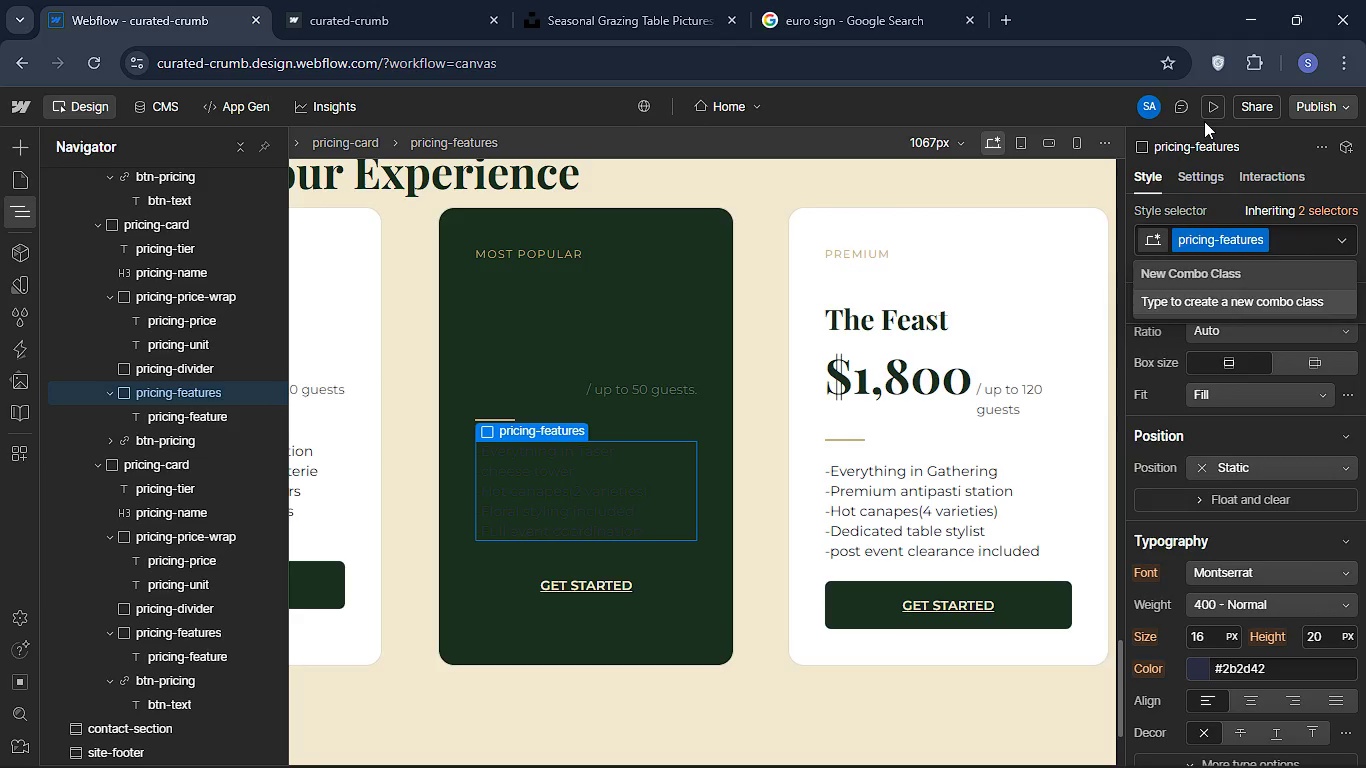 
left_click([1204, 121])
 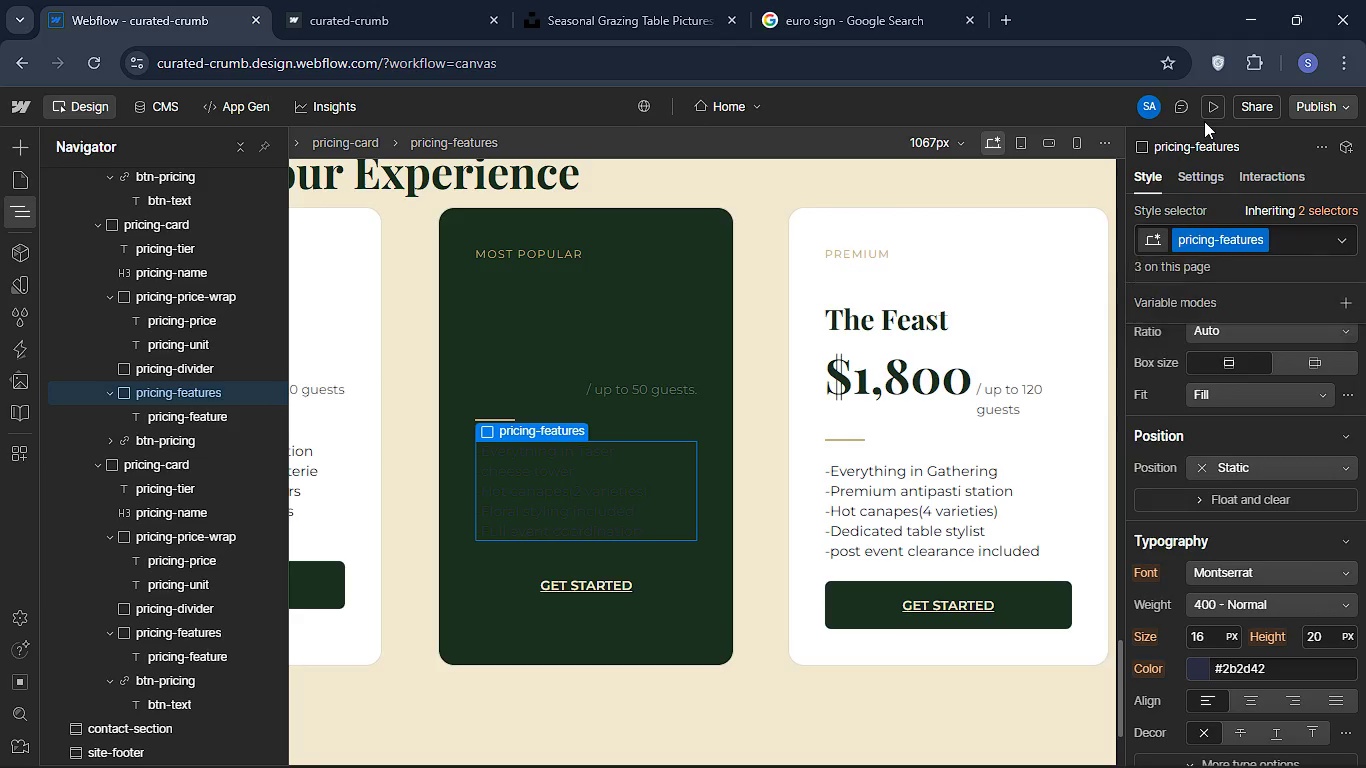 
type(ed )
 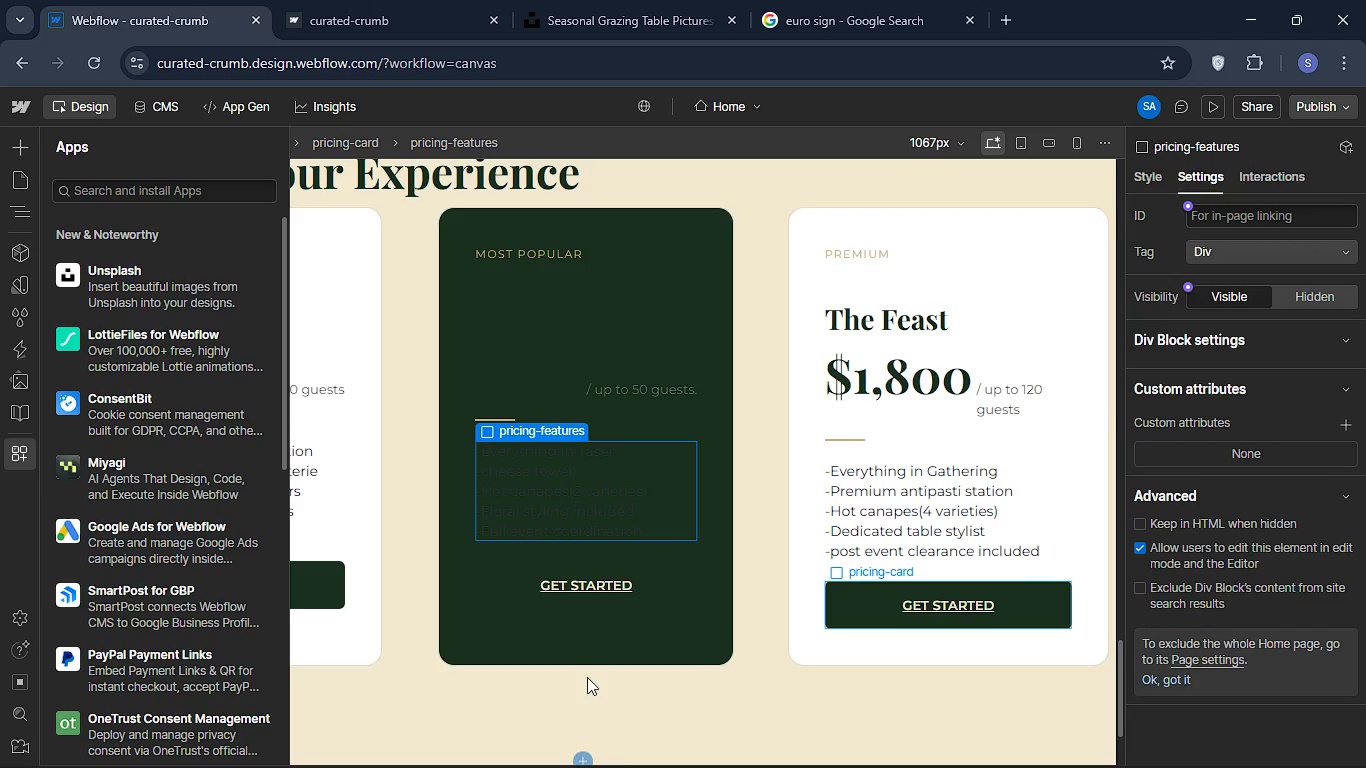 
left_click([569, 484])
 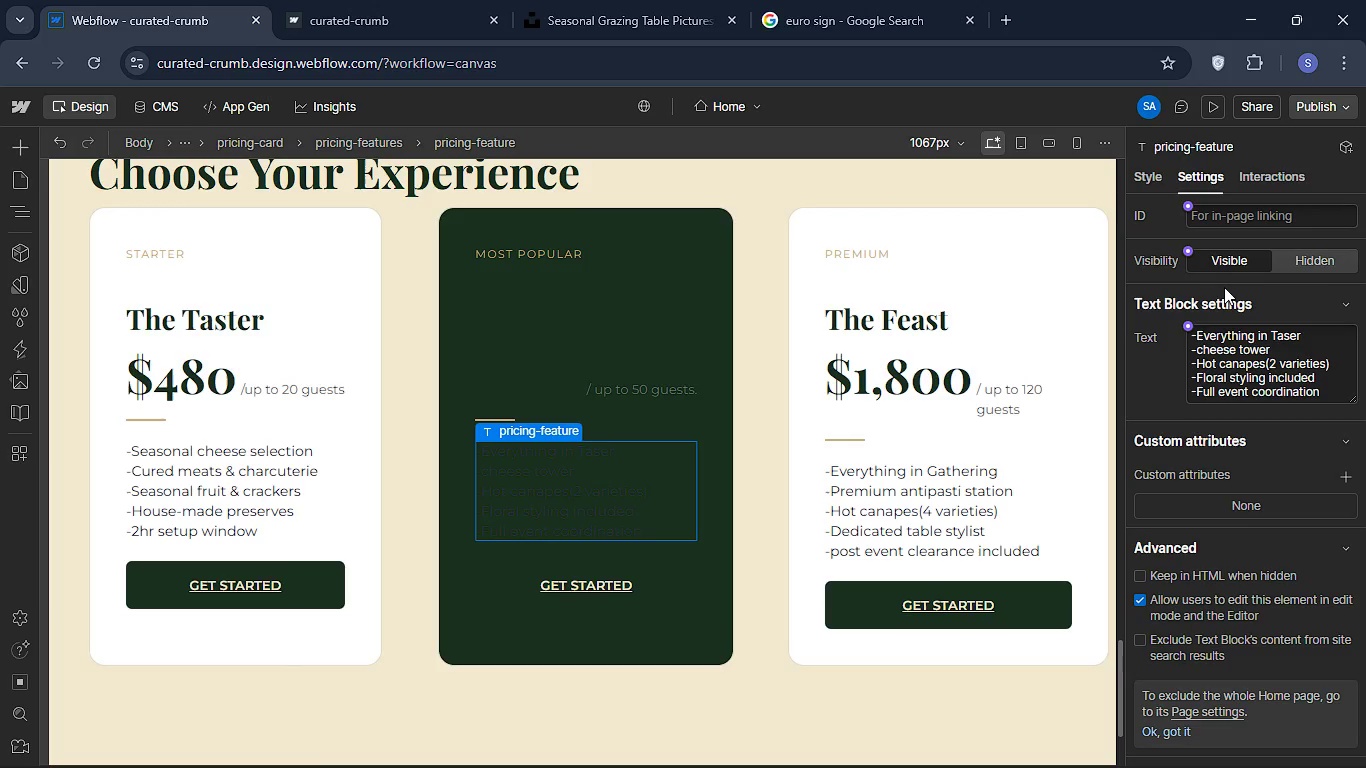 
scroll: coordinate [1214, 278], scroll_direction: up, amount: 3.0
 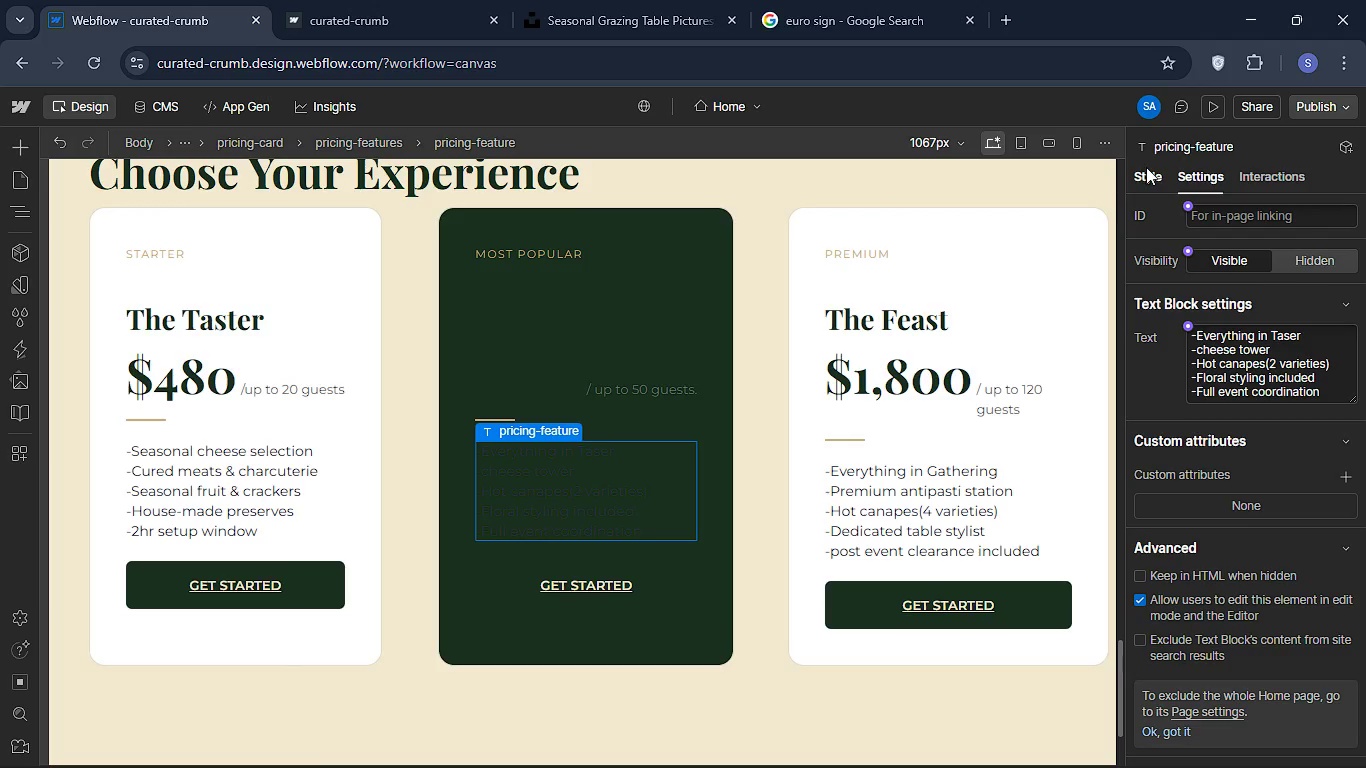 
left_click([1146, 167])
 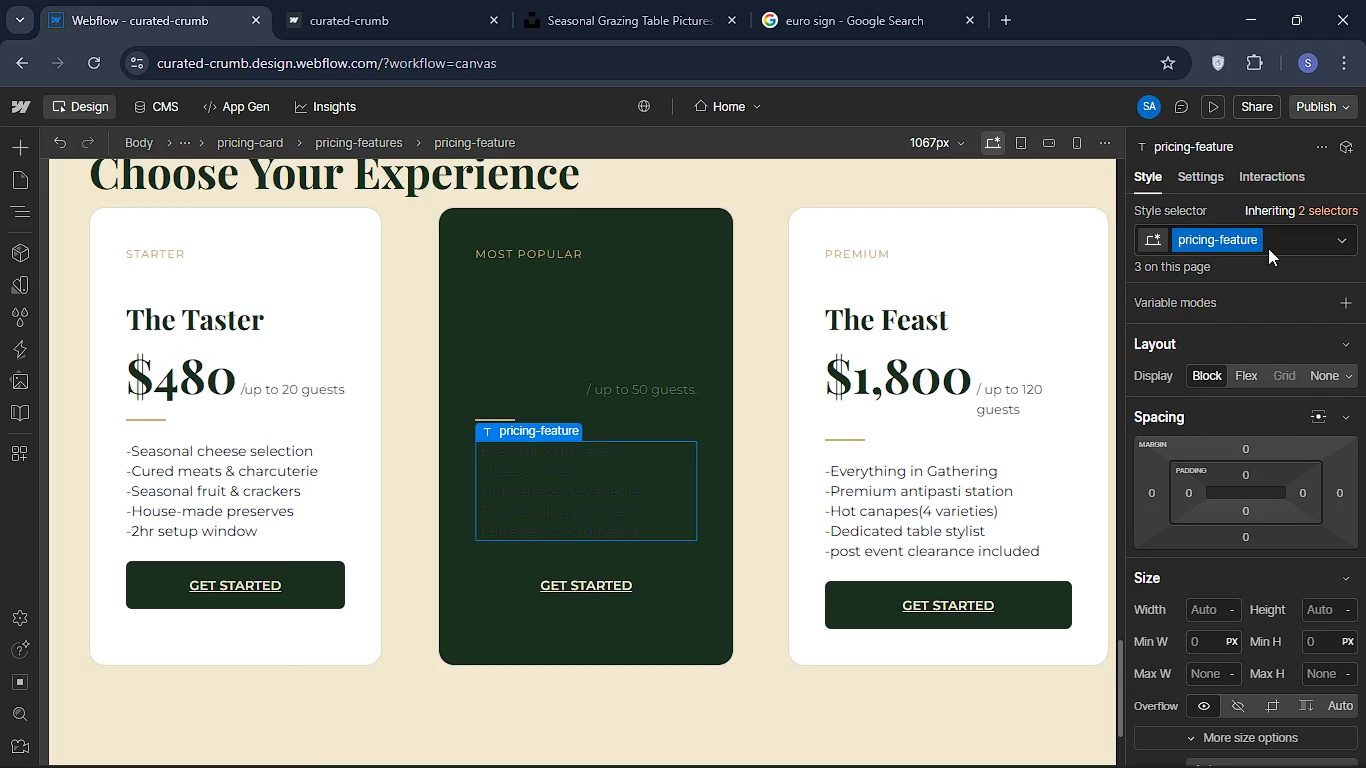 
left_click([1277, 234])
 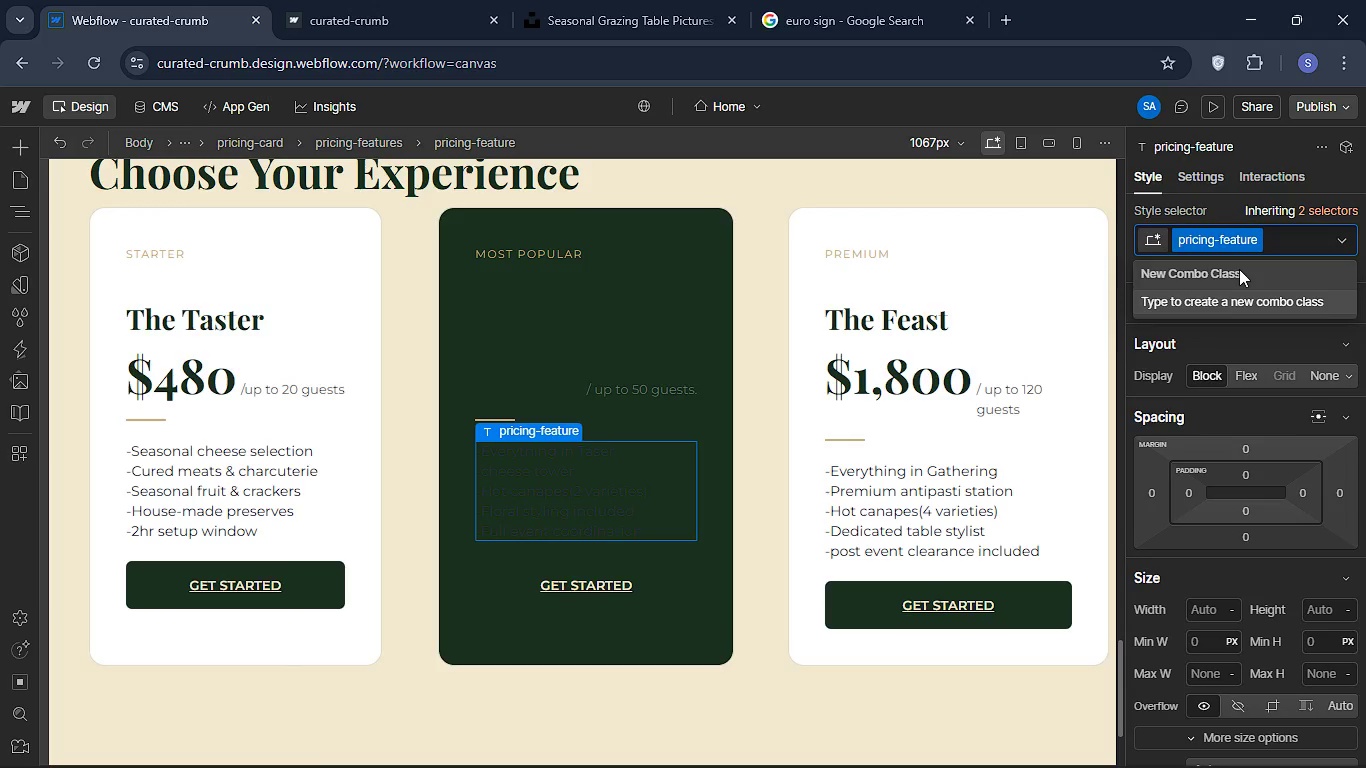 
type(featured)
 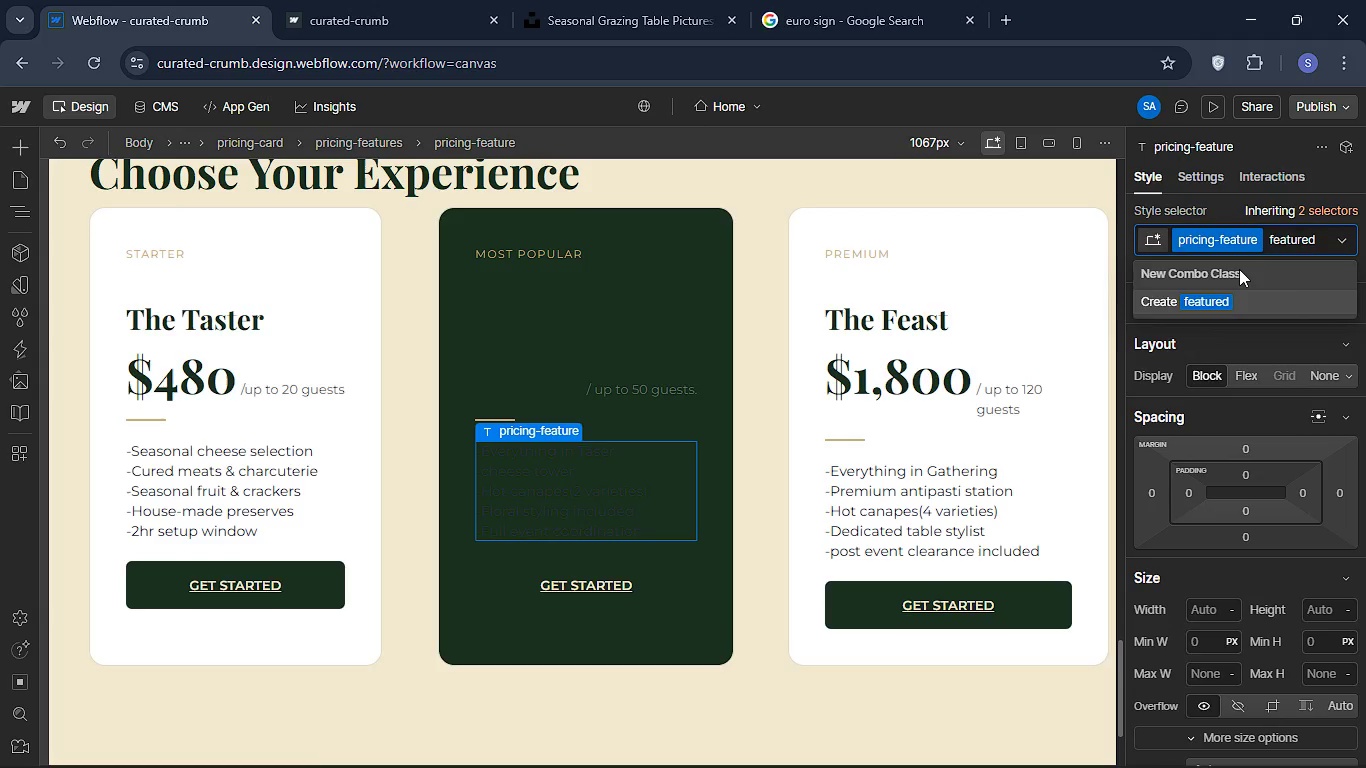 
key(Enter)
 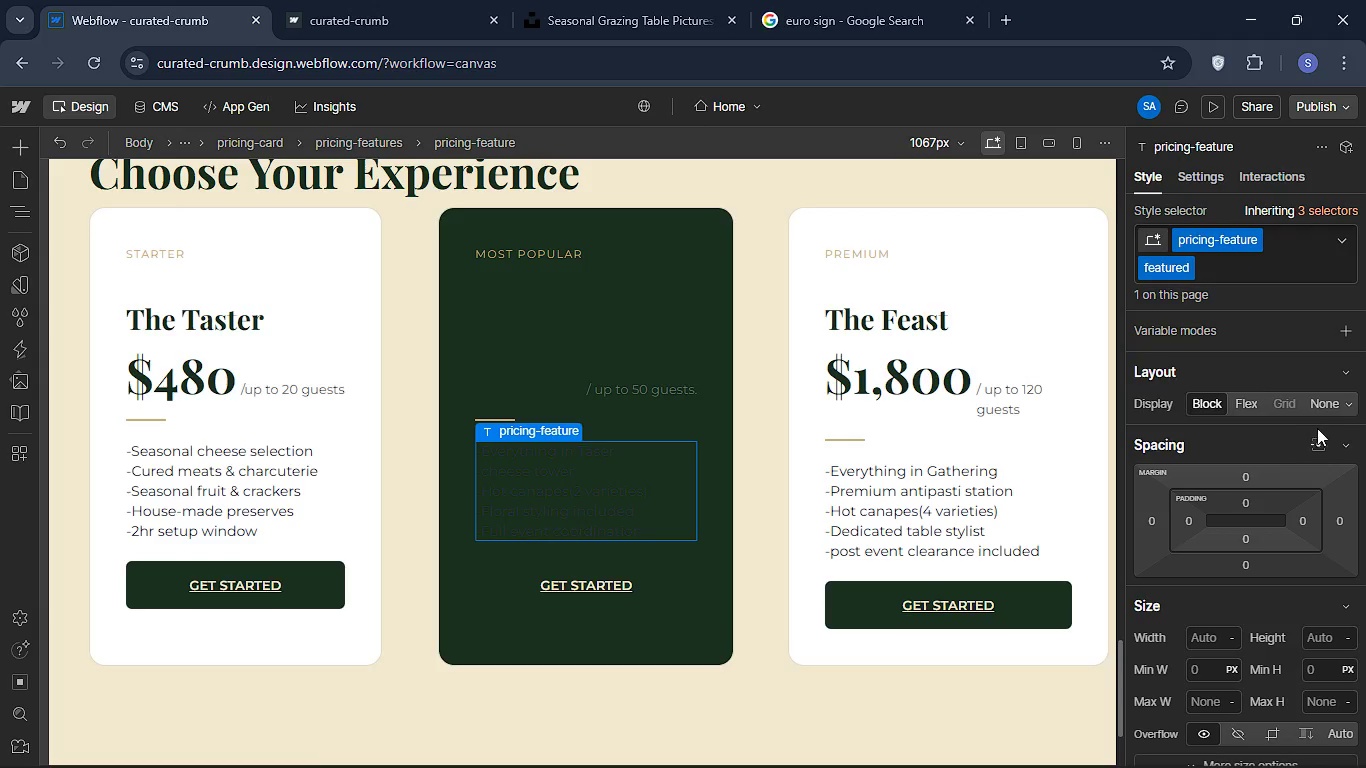 
wait(5.8)
 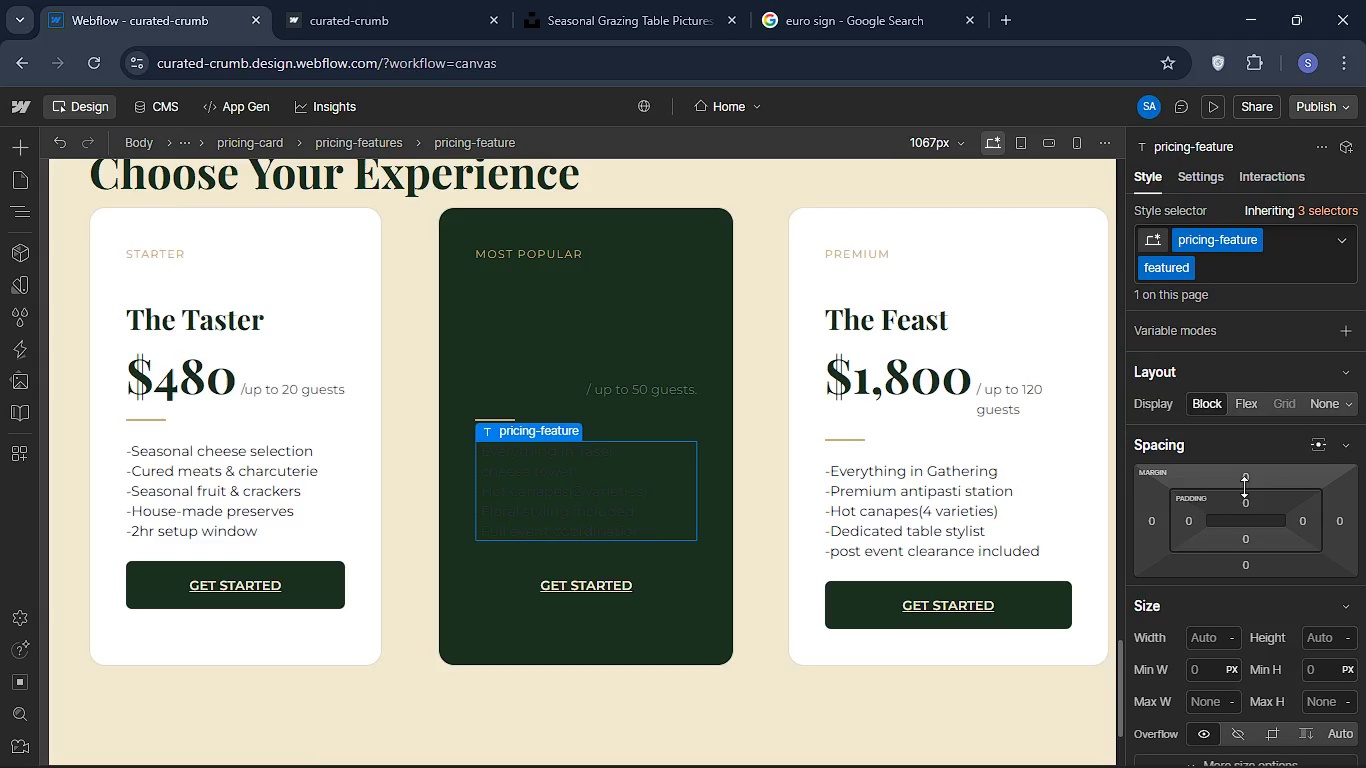 
scroll: coordinate [1263, 605], scroll_direction: down, amount: 8.0
 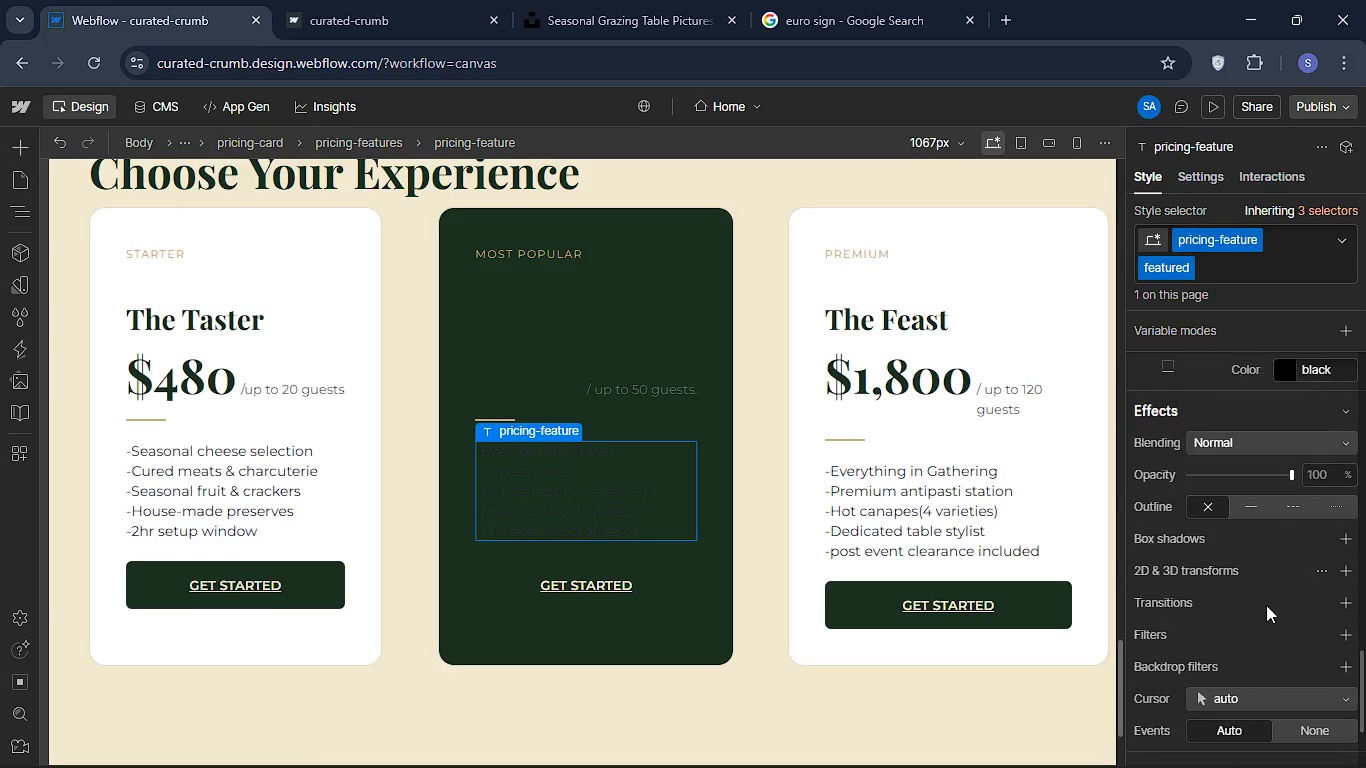 
scroll: coordinate [1275, 600], scroll_direction: up, amount: 22.0
 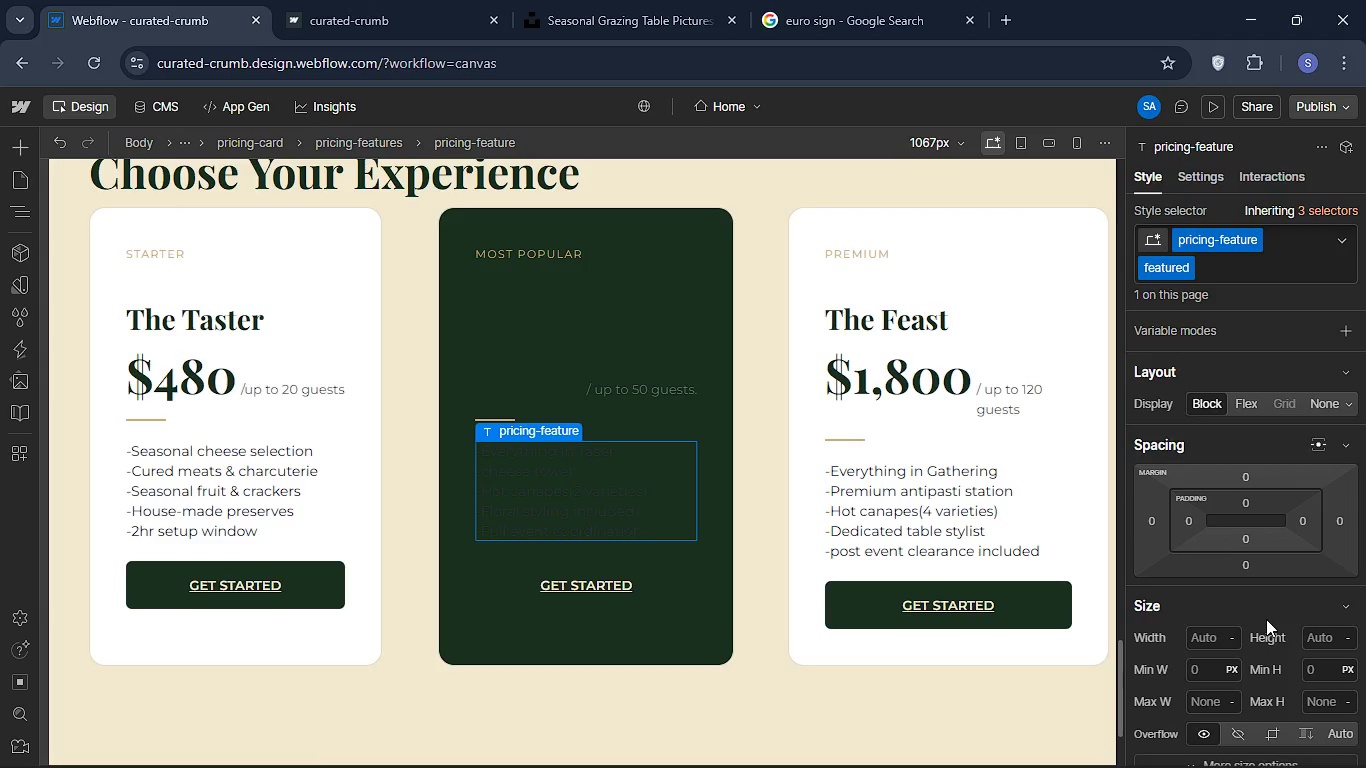 
scroll: coordinate [1231, 666], scroll_direction: down, amount: 4.0
 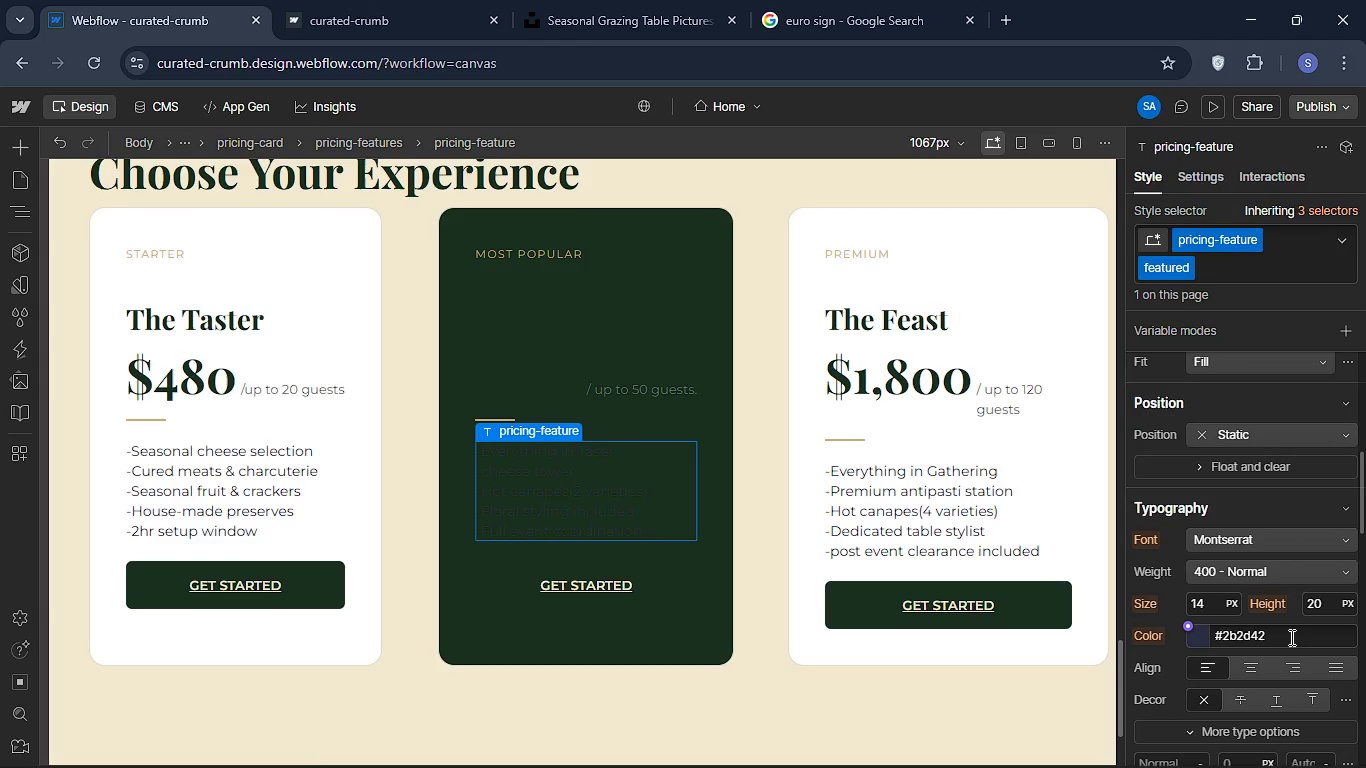 
left_click([1290, 637])
 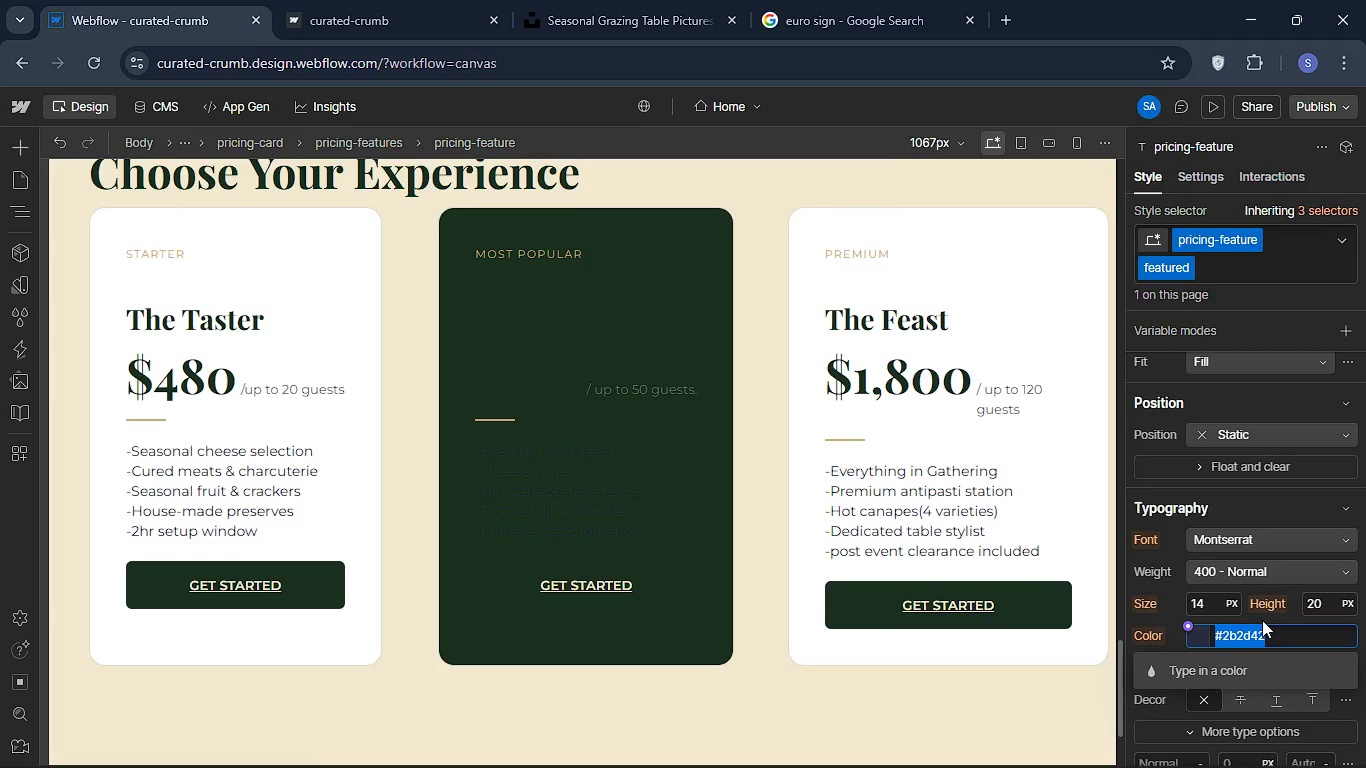 
type(#1b3022)
 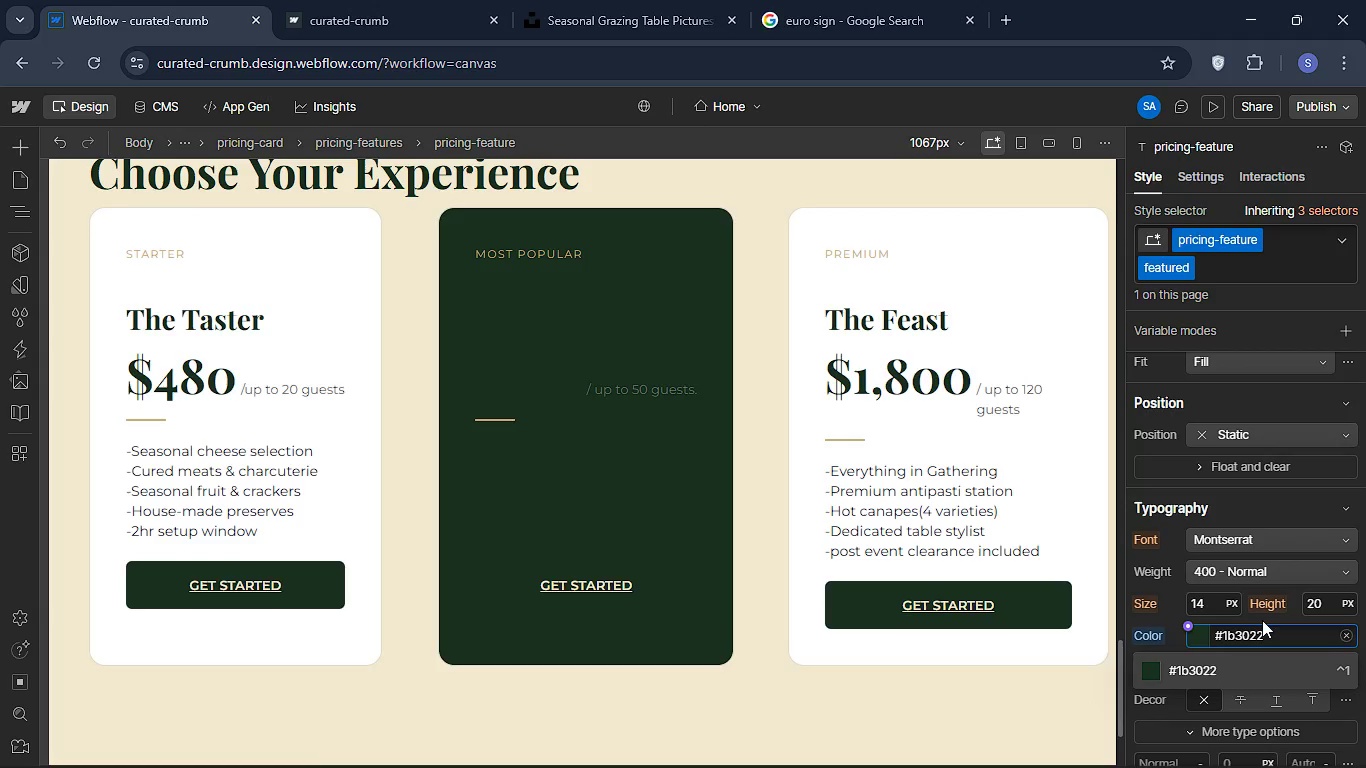 
key(Backspace)
key(Backspace)
key(Backspace)
key(Backspace)
key(Backspace)
key(Backspace)
type(b8c)
 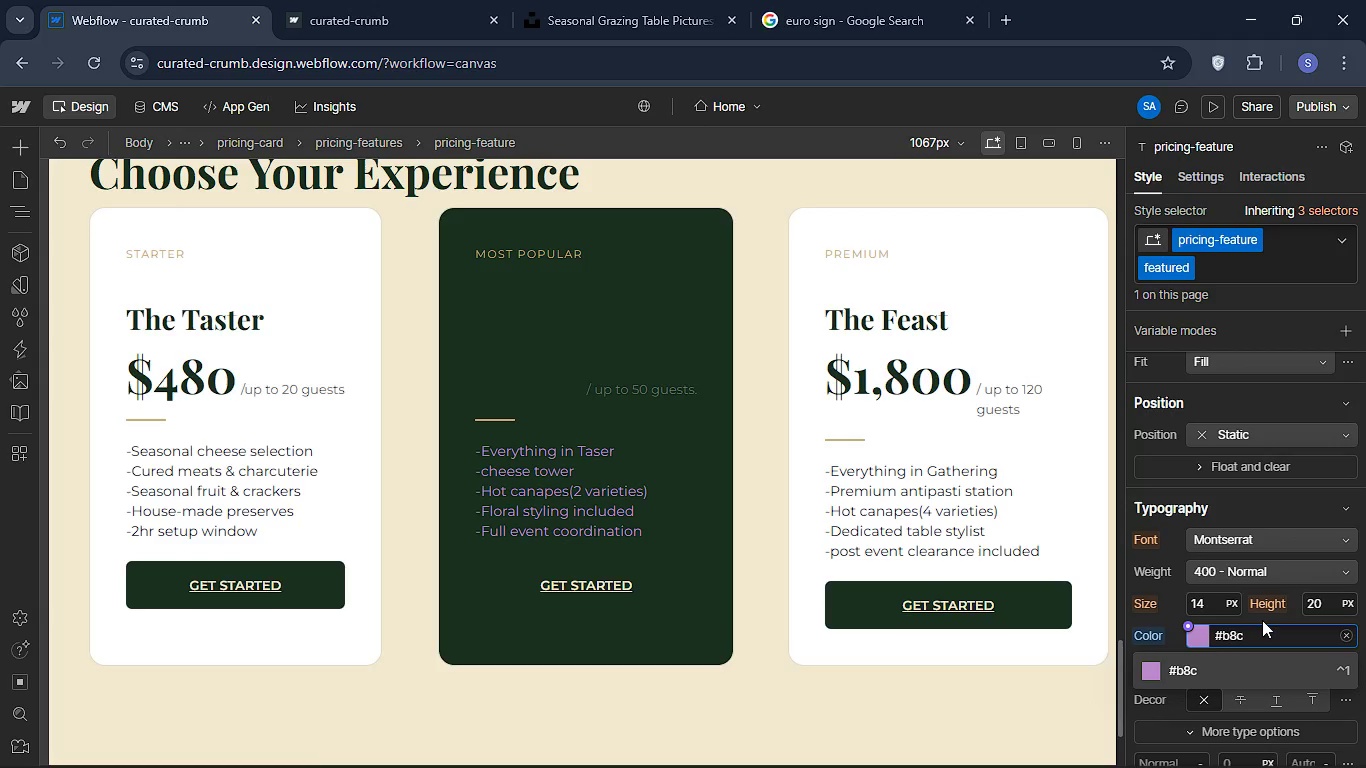 
wait(8.45)
 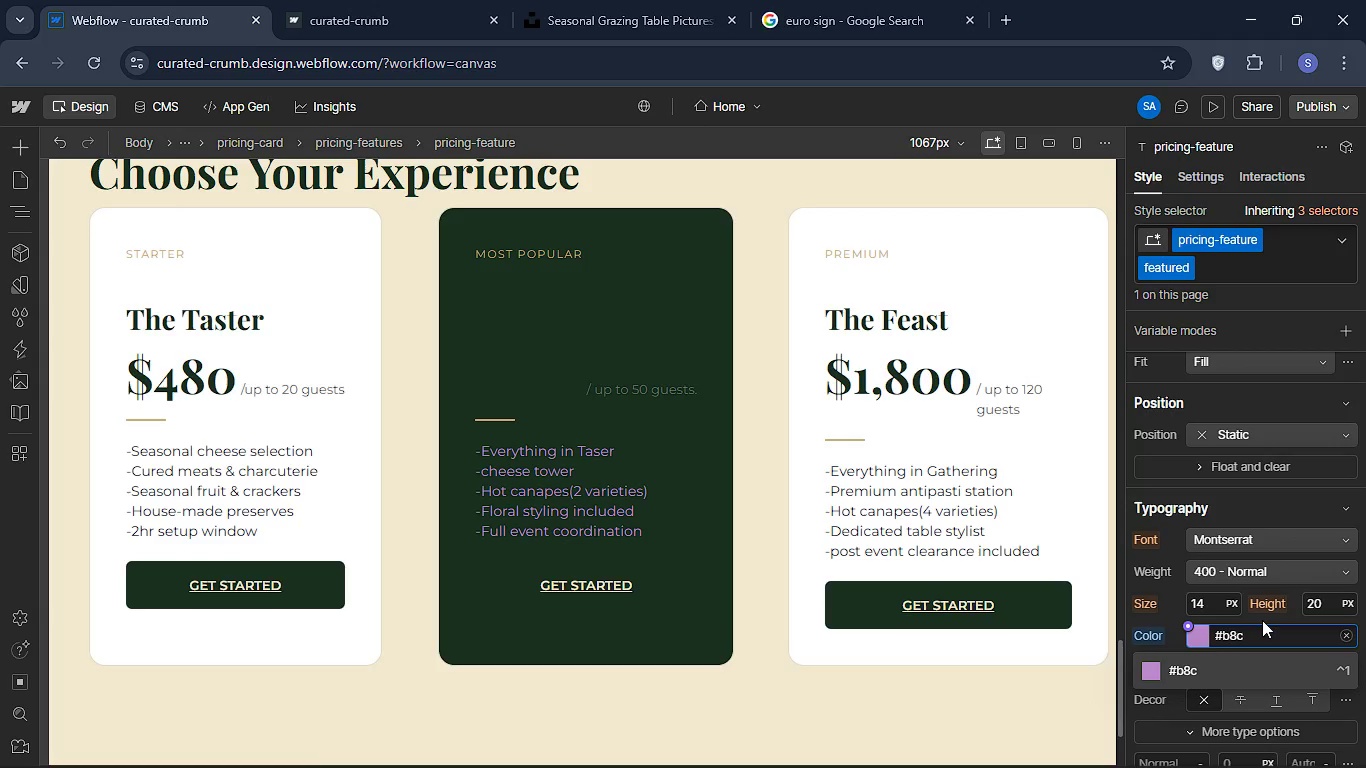 
type(4b0)
 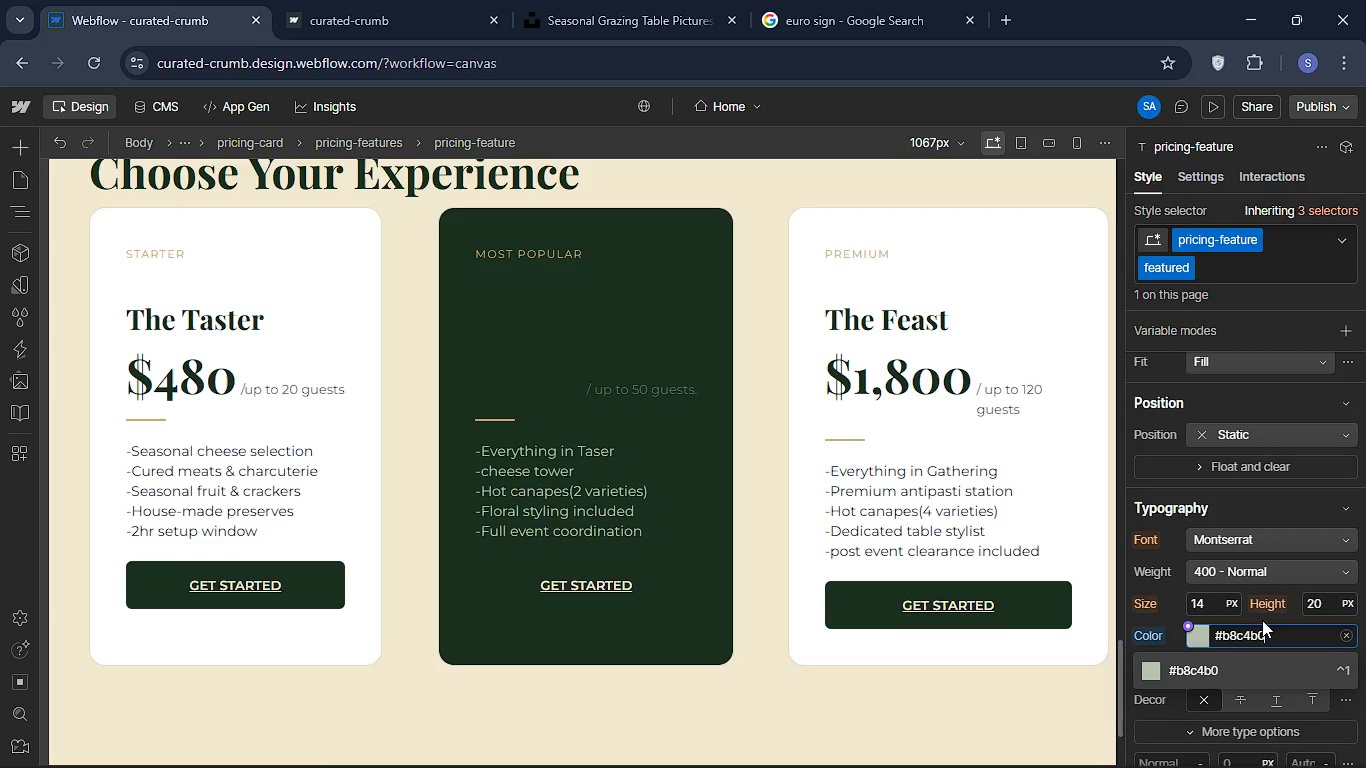 
key(Enter)
 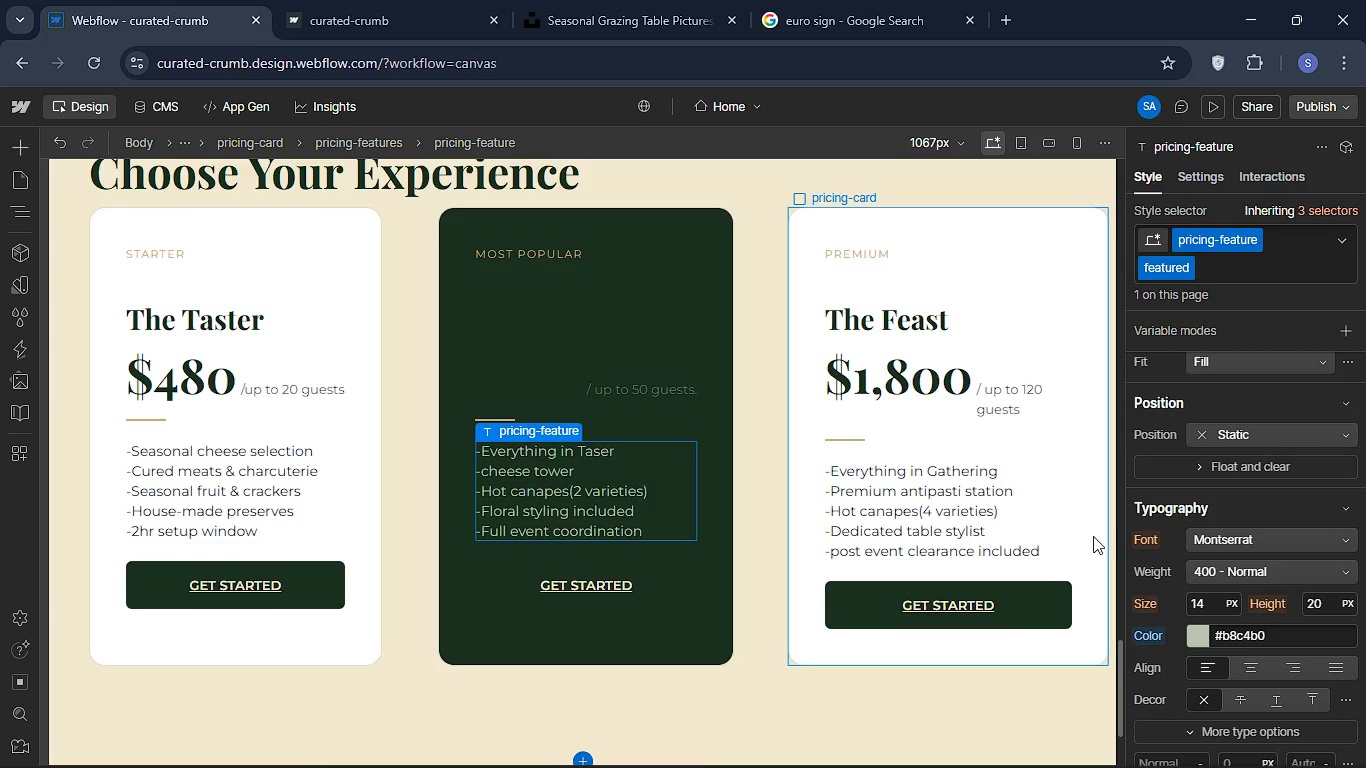 
wait(11.33)
 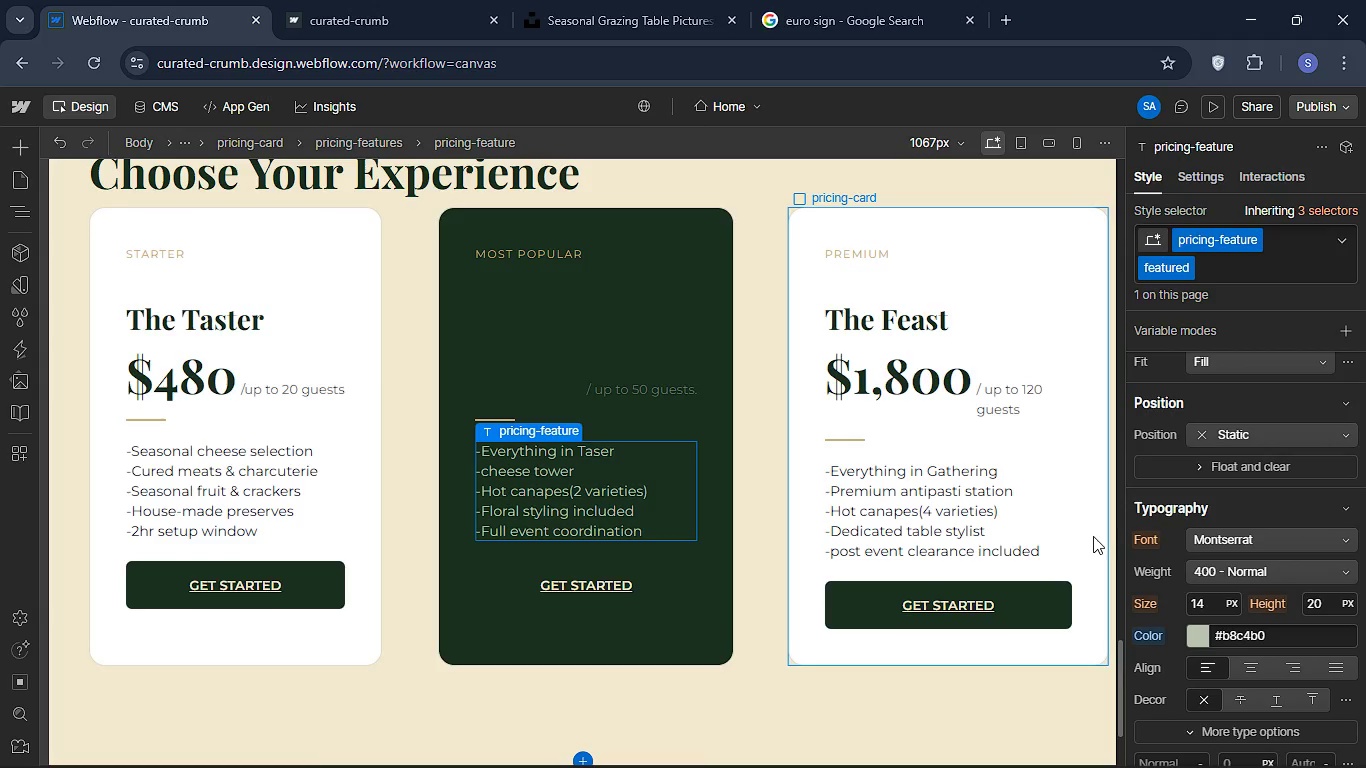 
left_click([636, 389])
 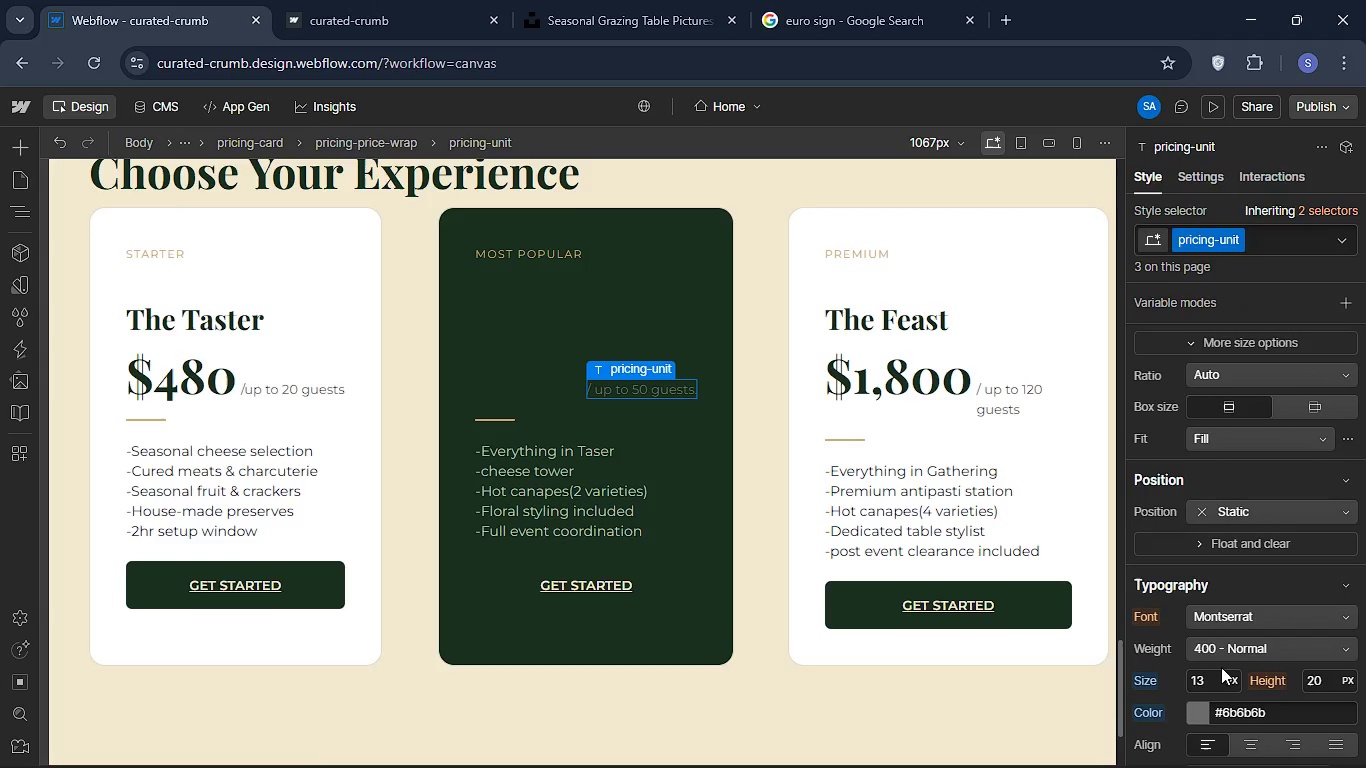 
scroll: coordinate [1267, 633], scroll_direction: down, amount: 1.0
 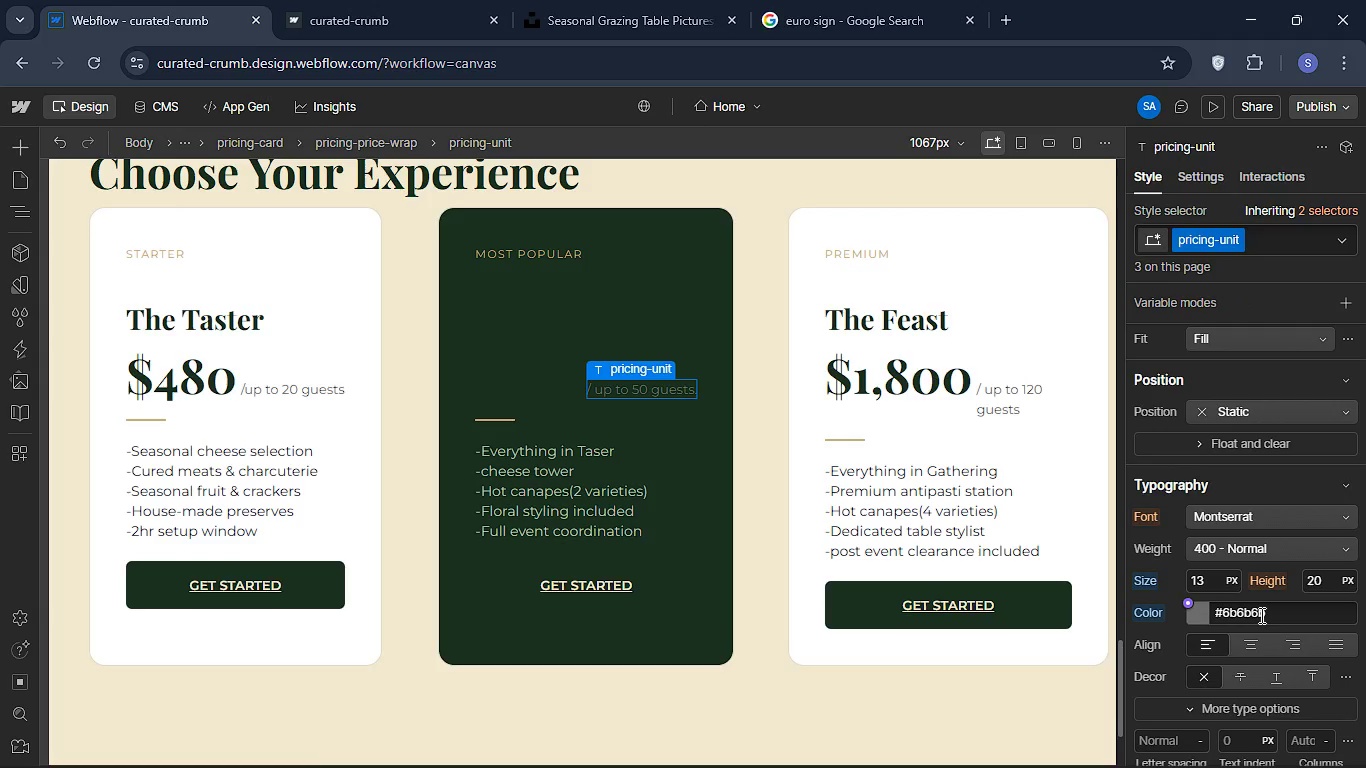 
wait(5.88)
 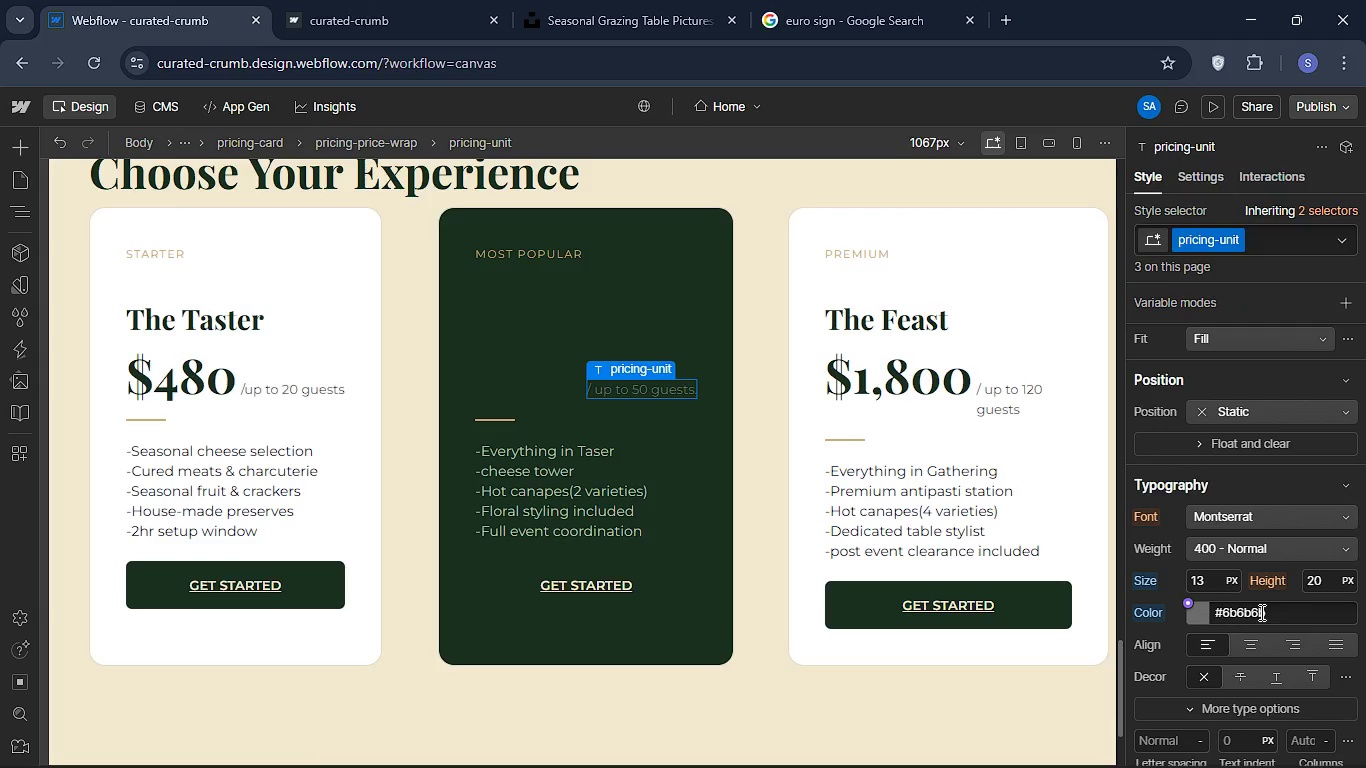 
left_click([1260, 615])
 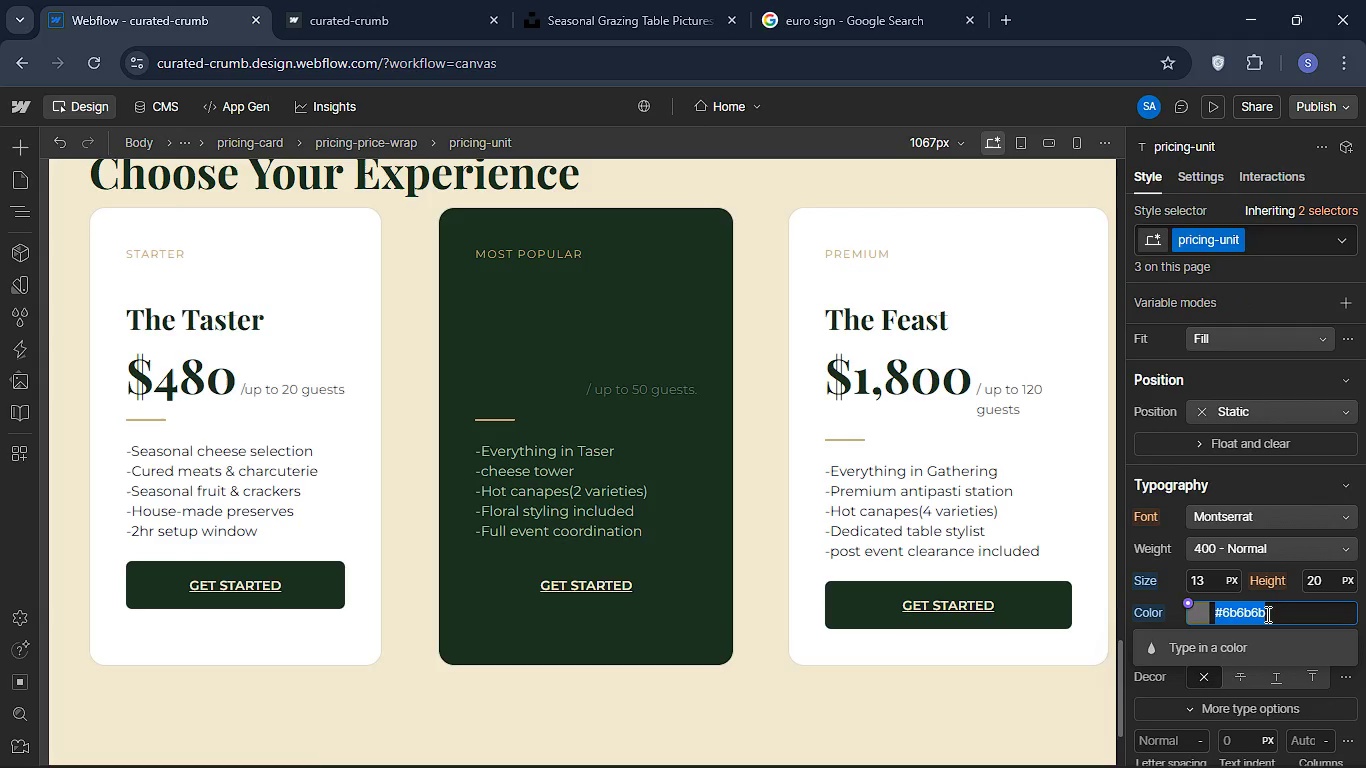 
key(Shift+3)
 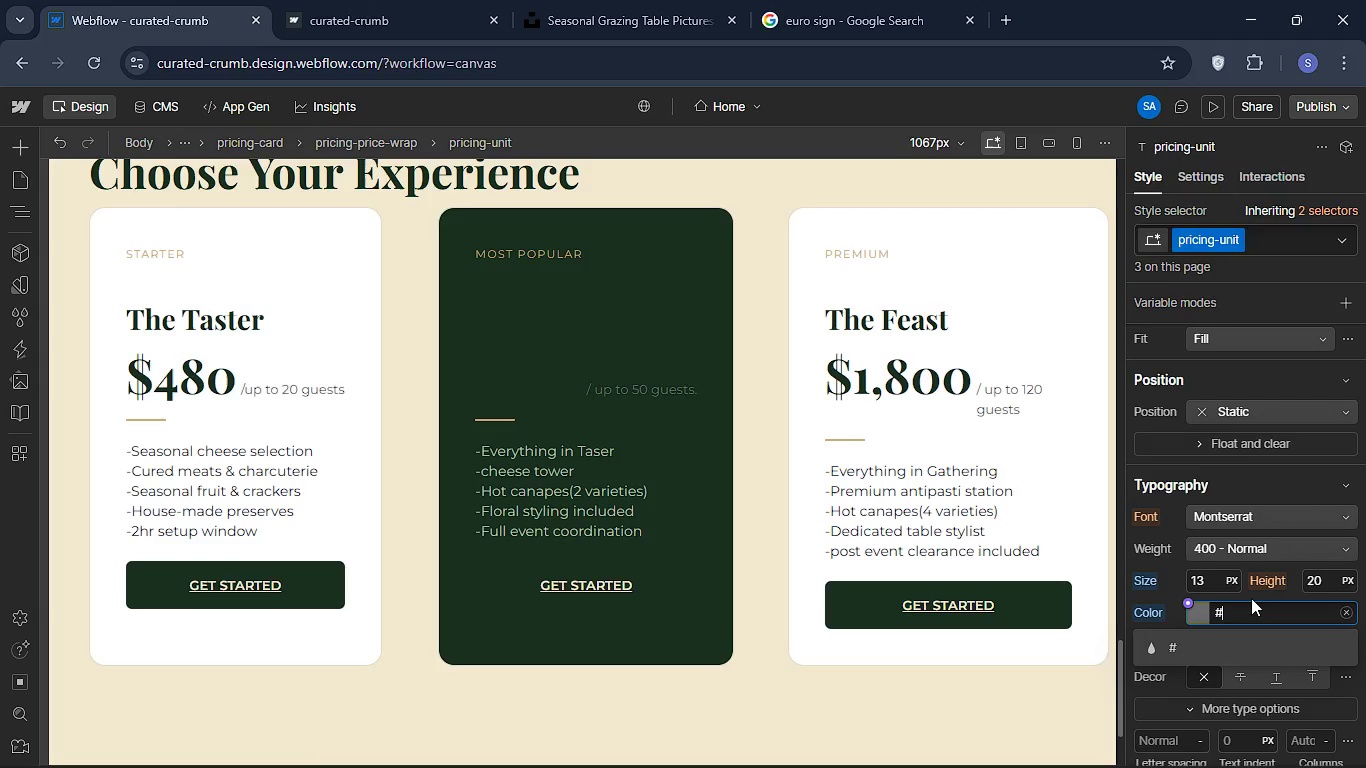 
type(f2)
 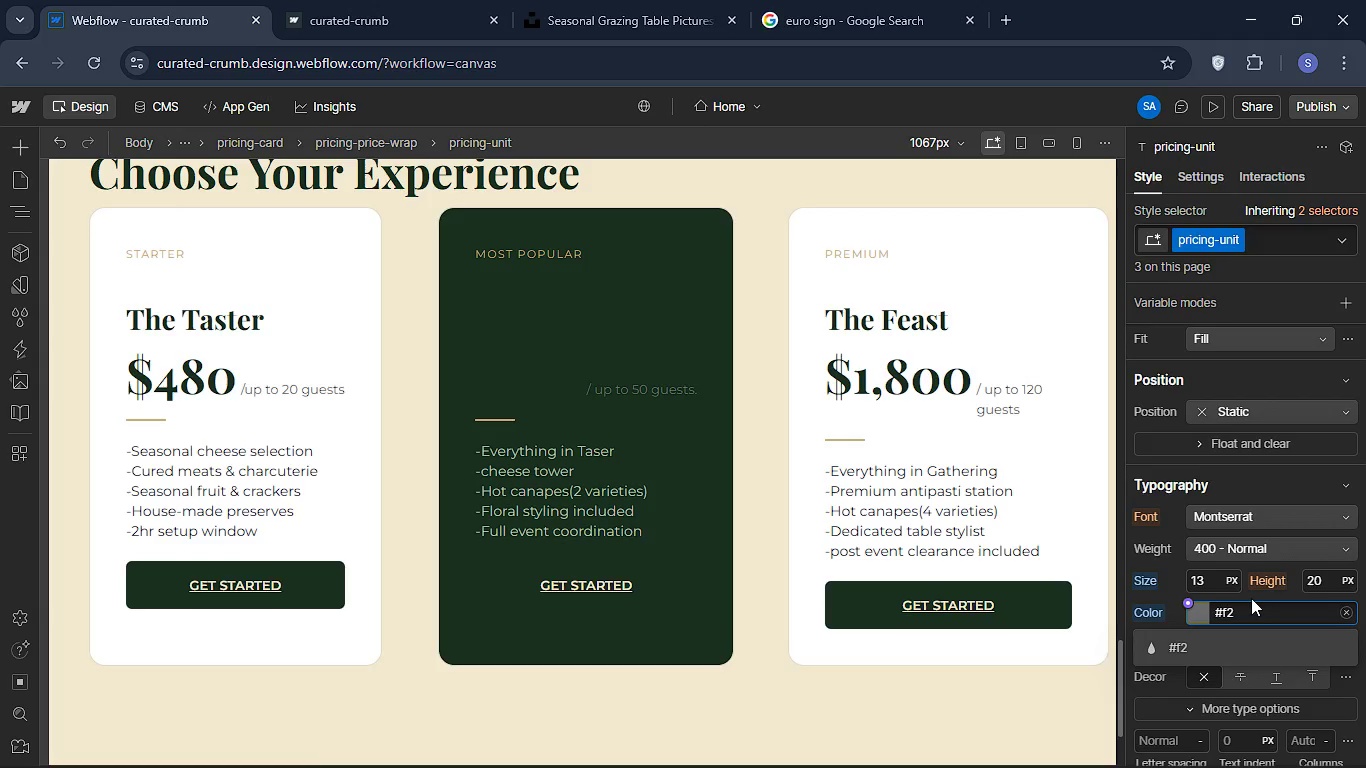 
type(e8cf)
 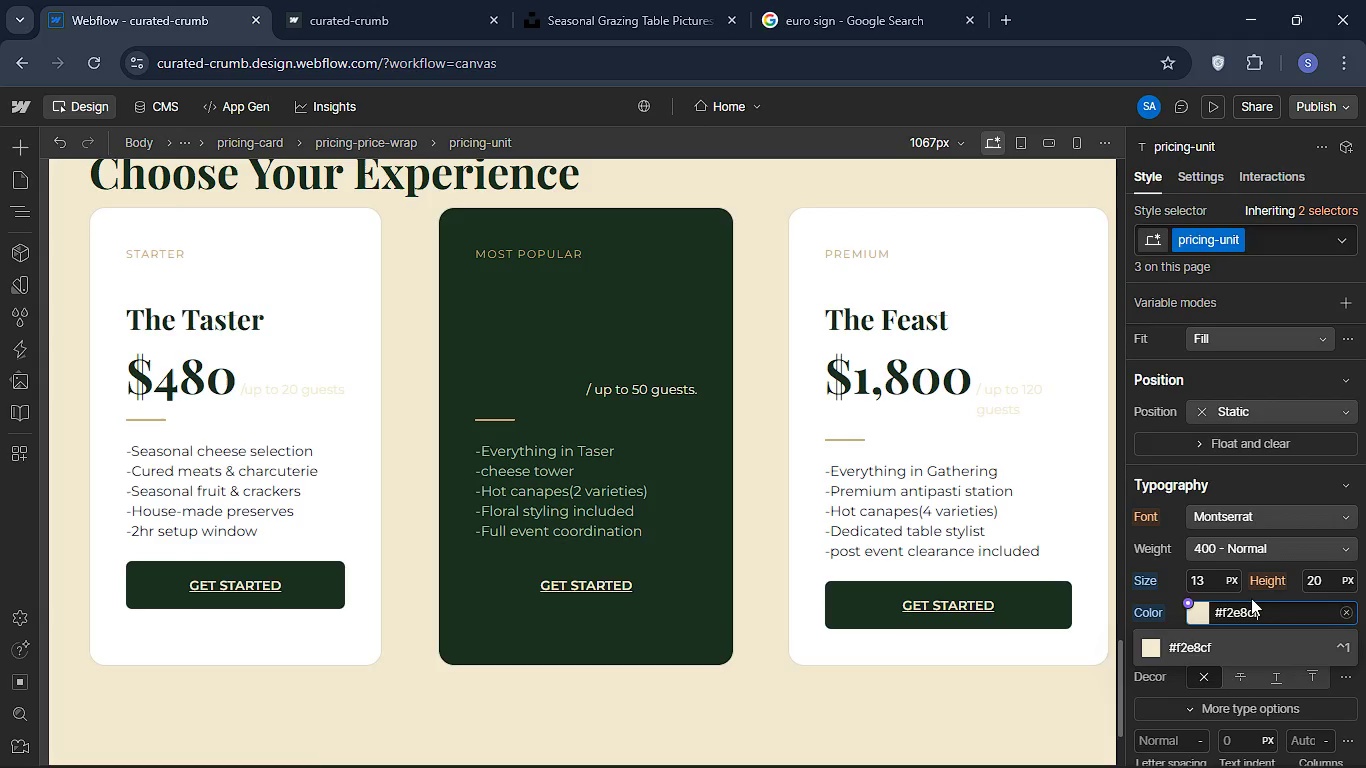 
key(Enter)
 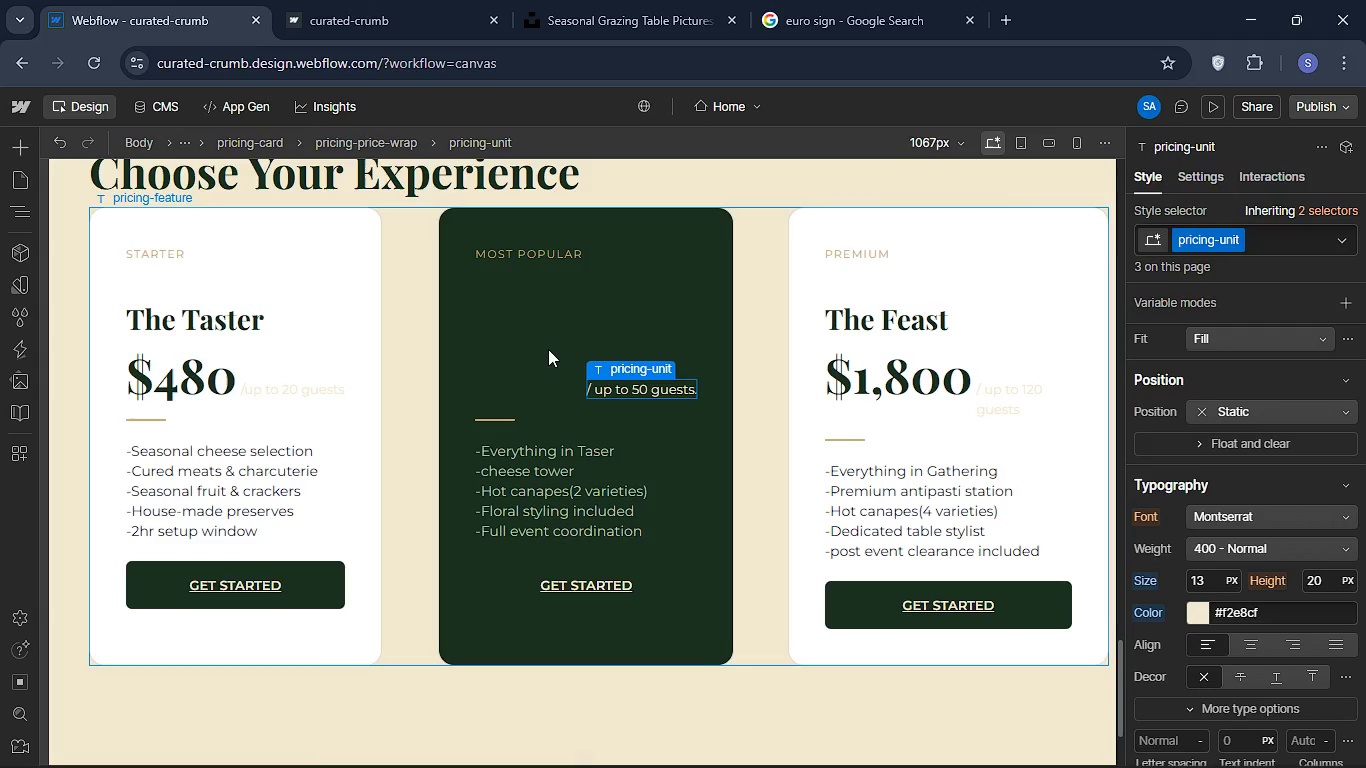 
left_click([527, 388])
 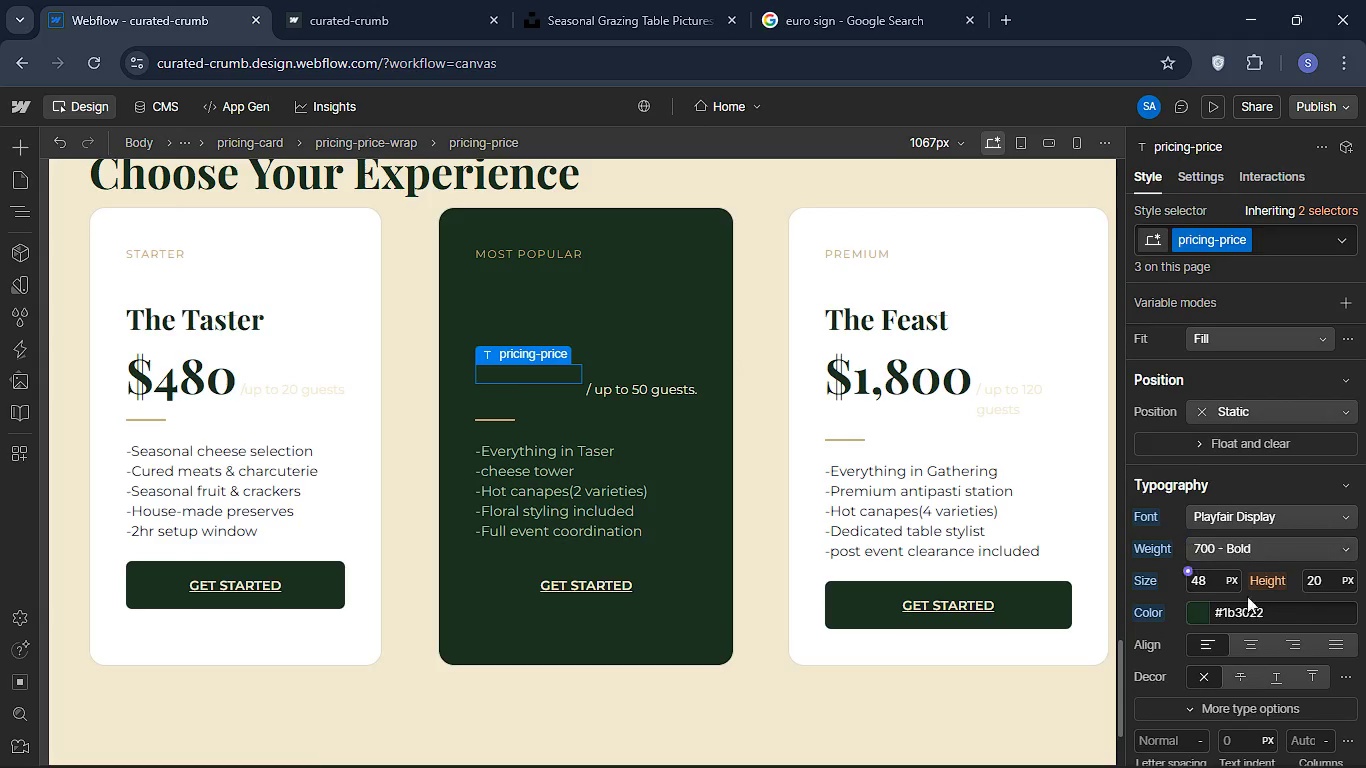 
left_click([1272, 610])
 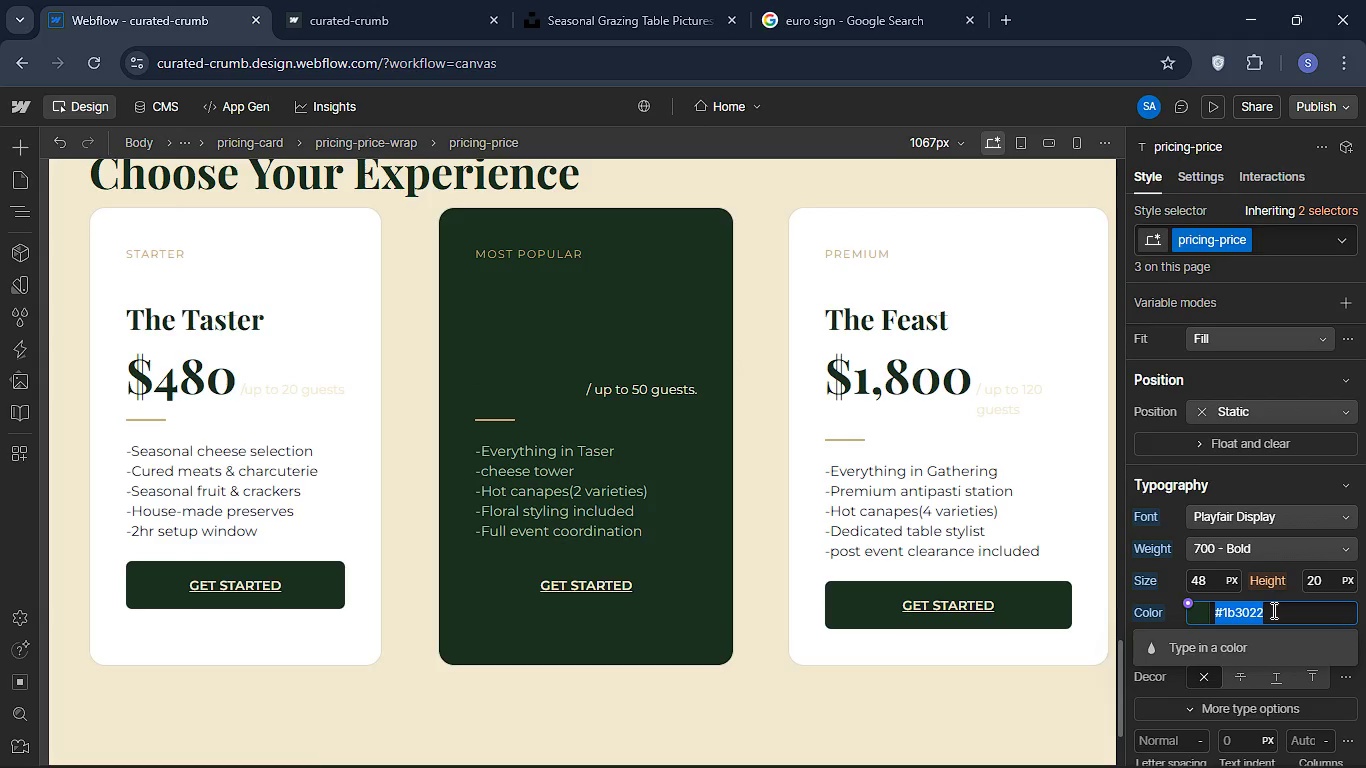 
key(Shift+3)
 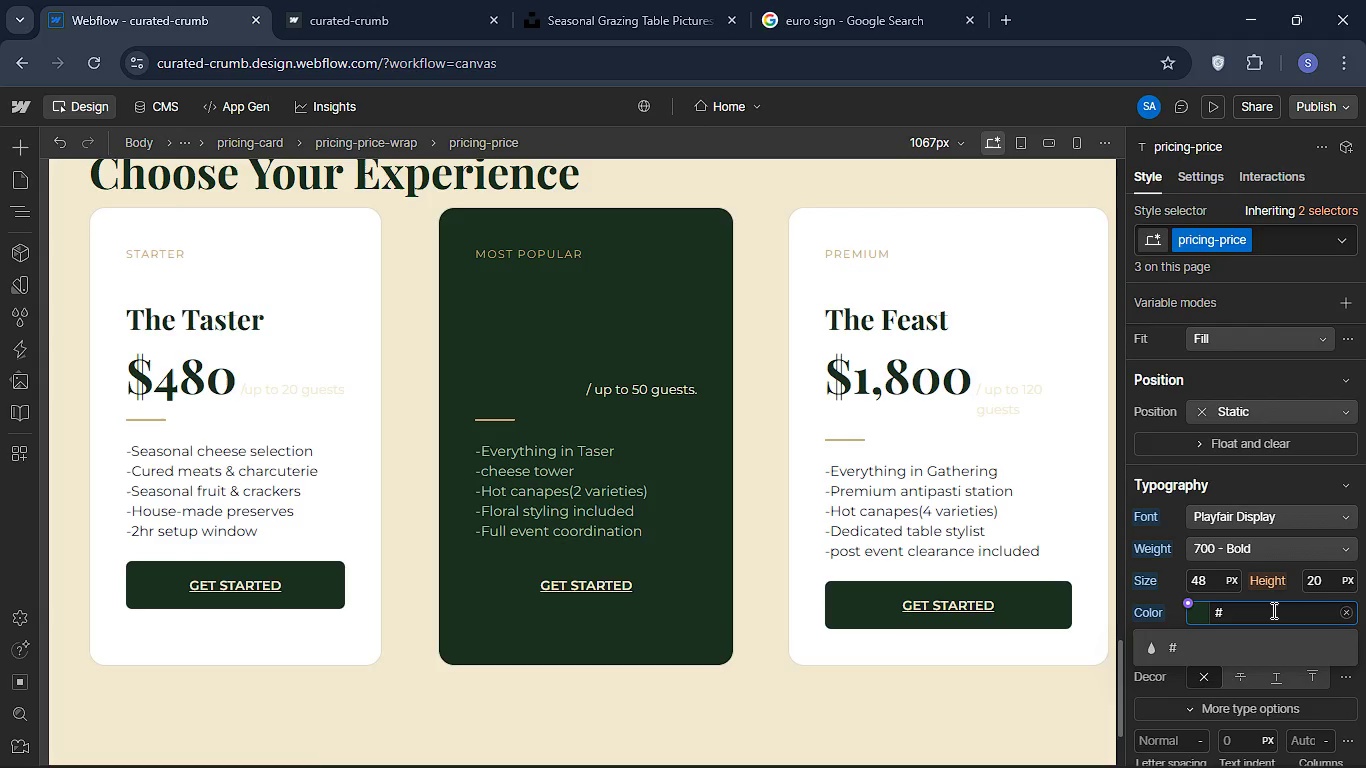 
wait(8.28)
 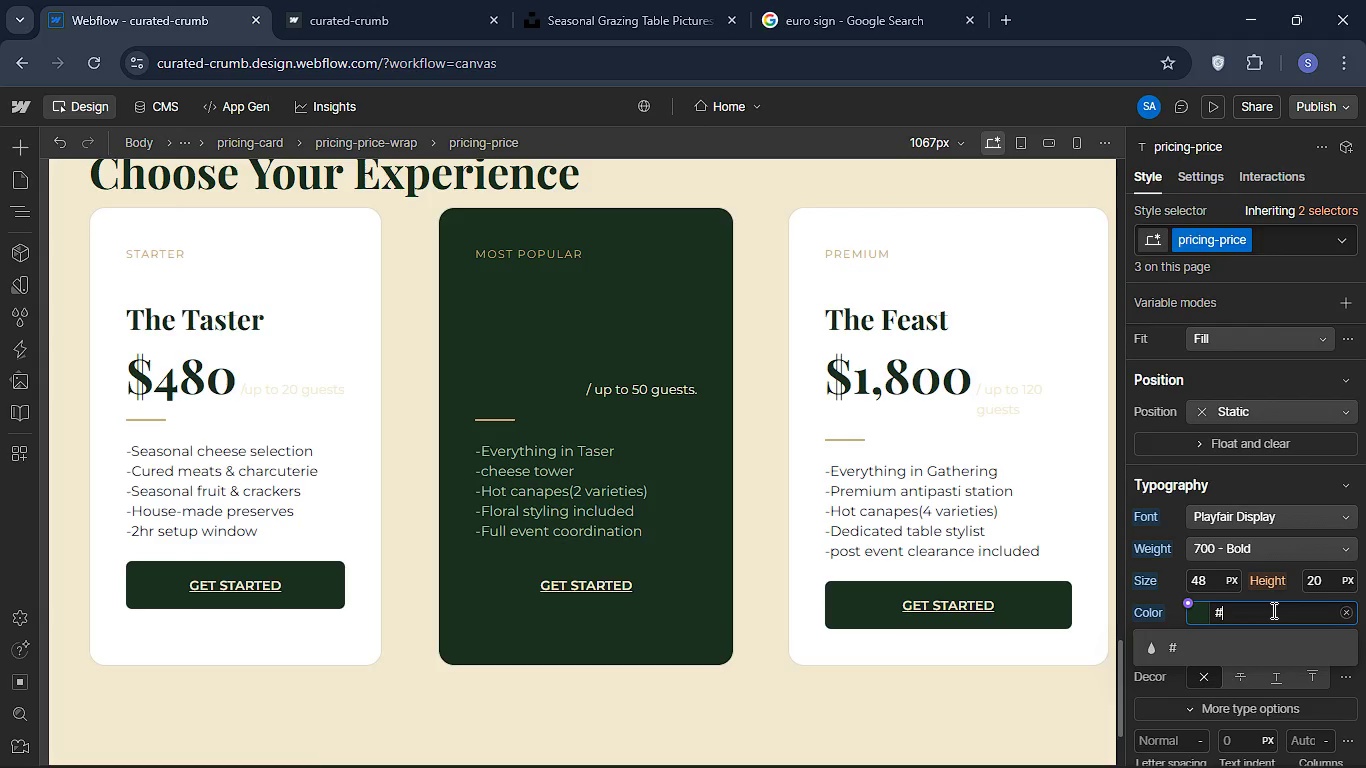 
key(Shift+3)
 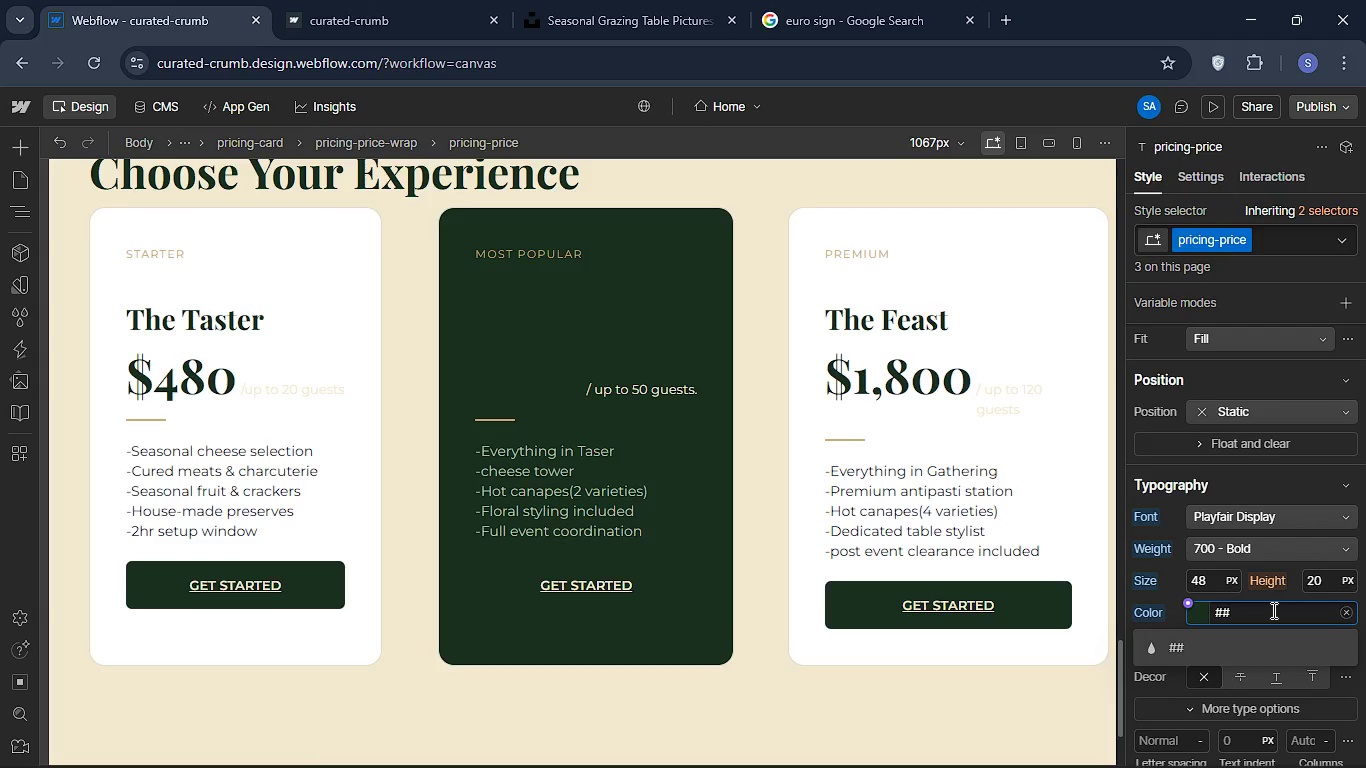 
wait(5.25)
 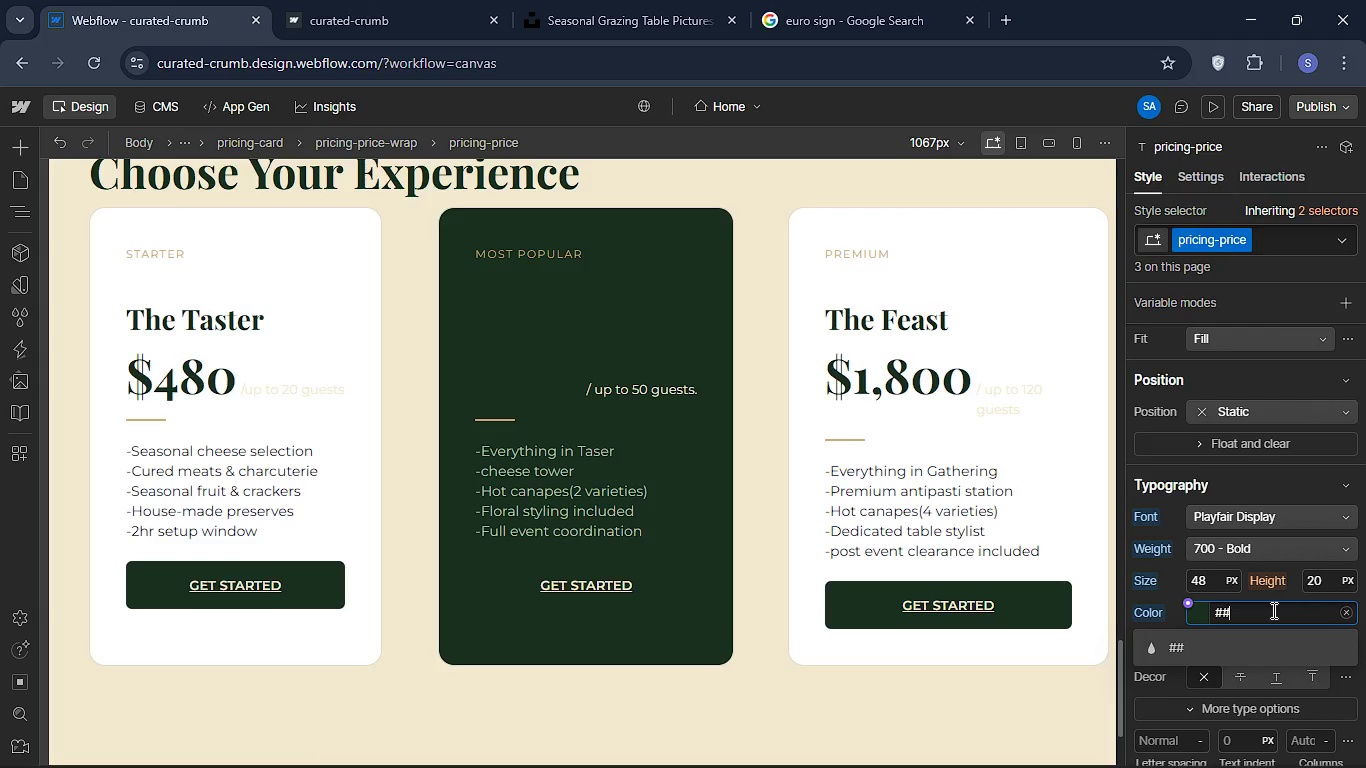 
type(f2e8cf)
 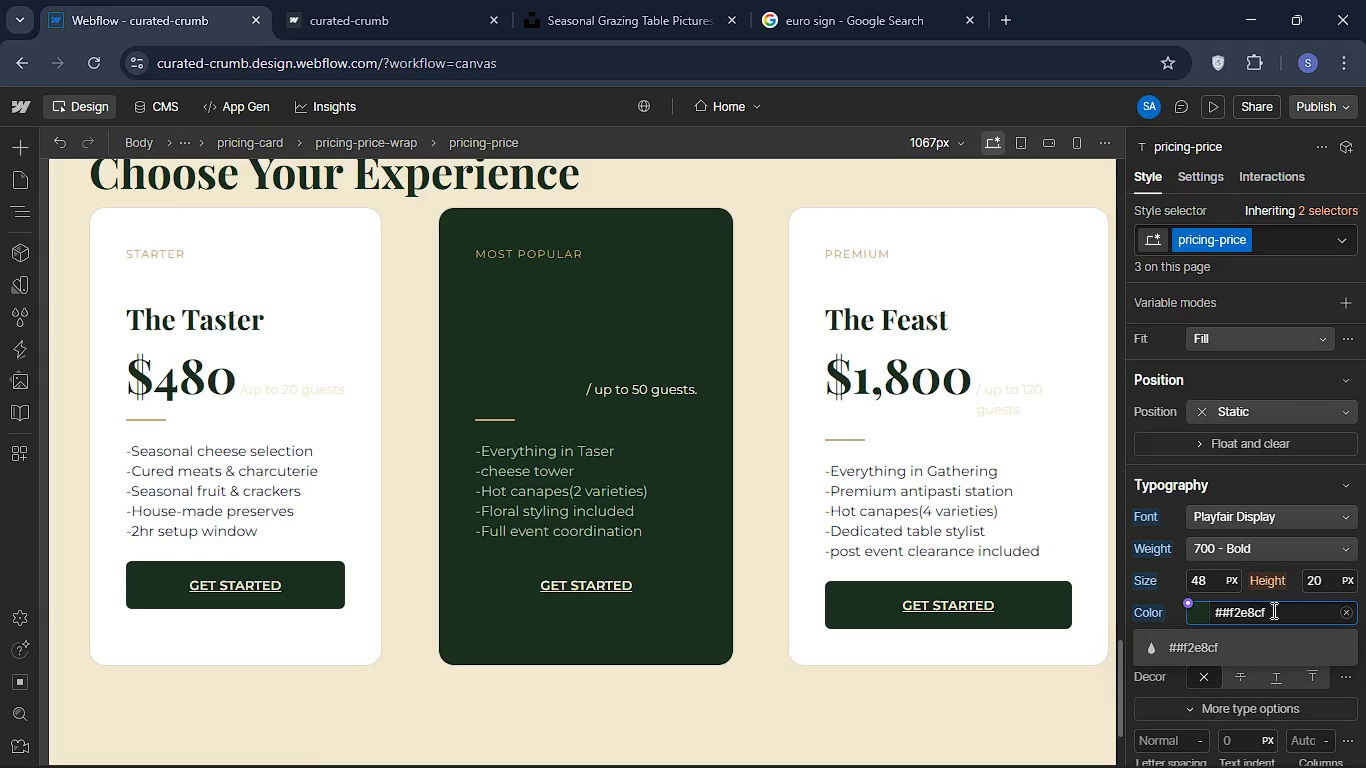 
key(Enter)
 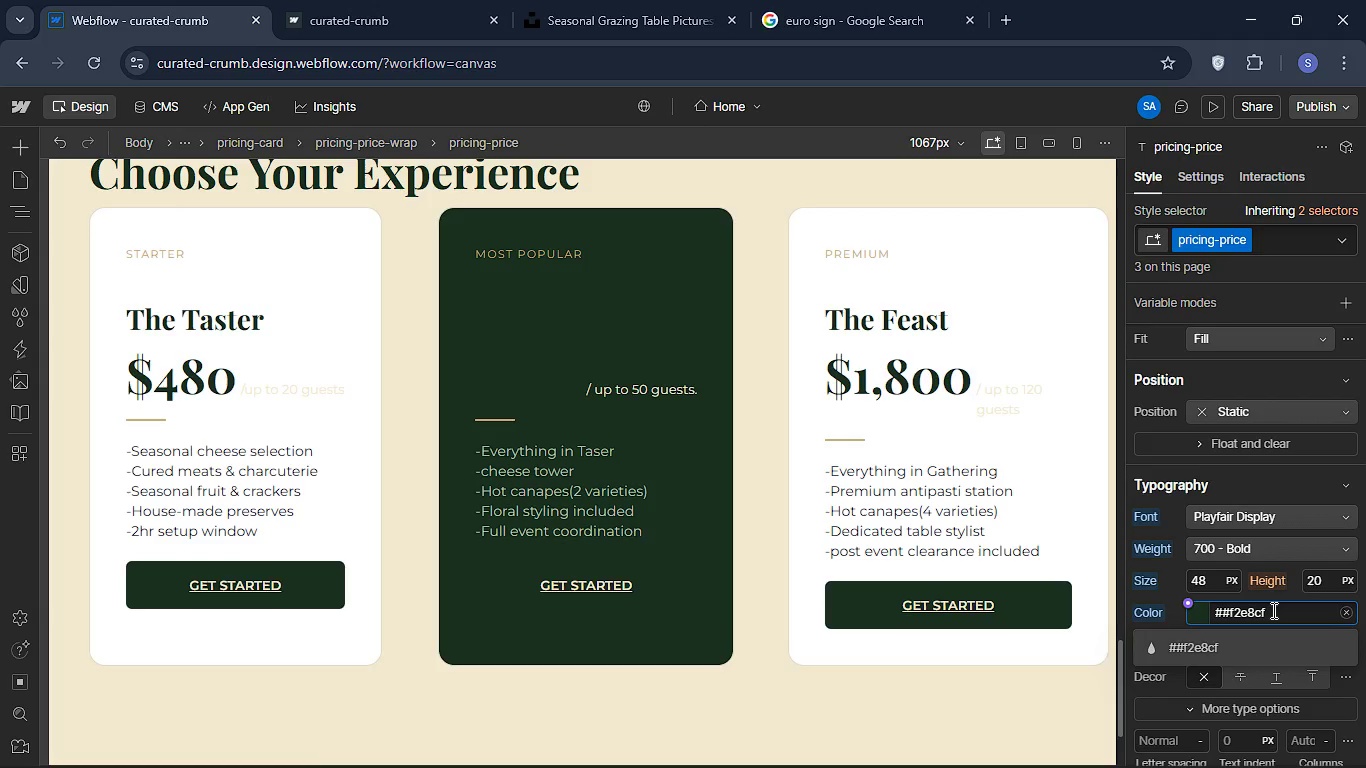 
key(ArrowLeft)
 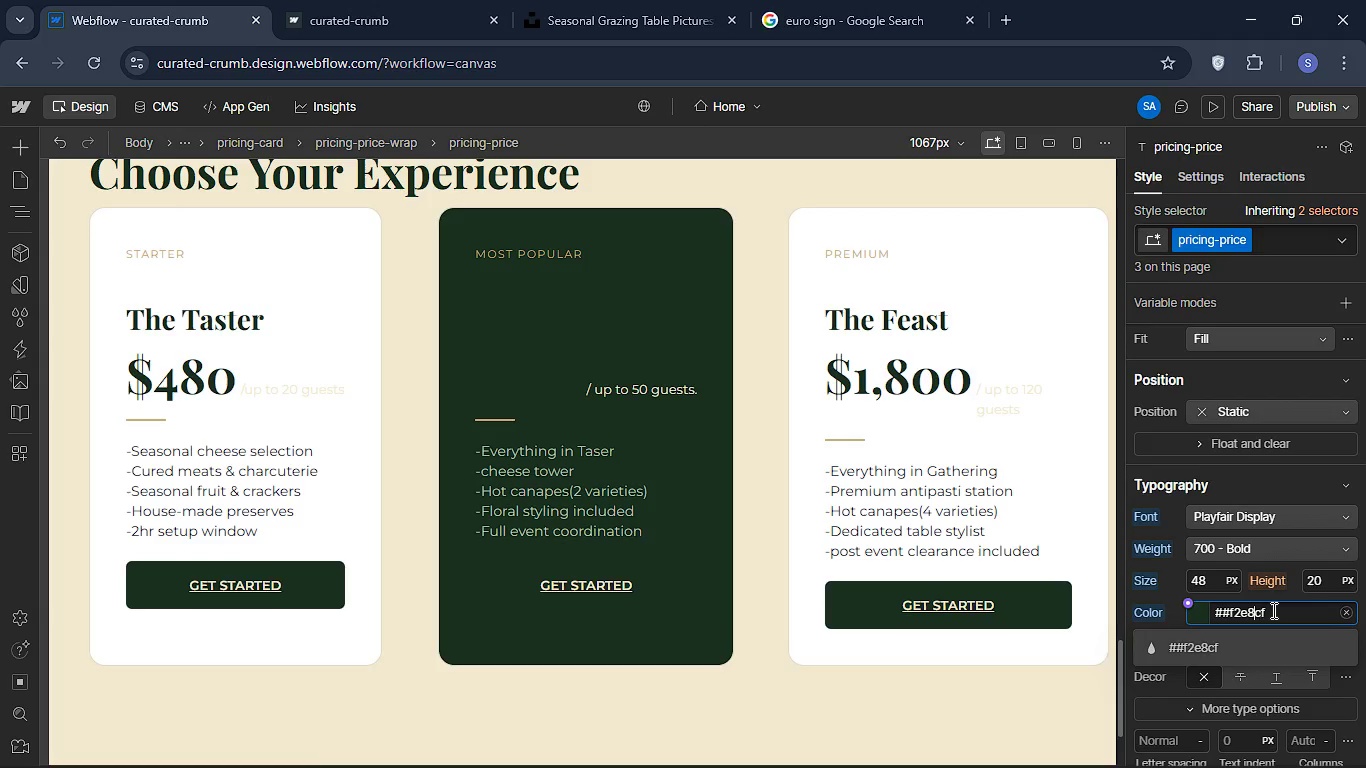 
key(ArrowLeft)
 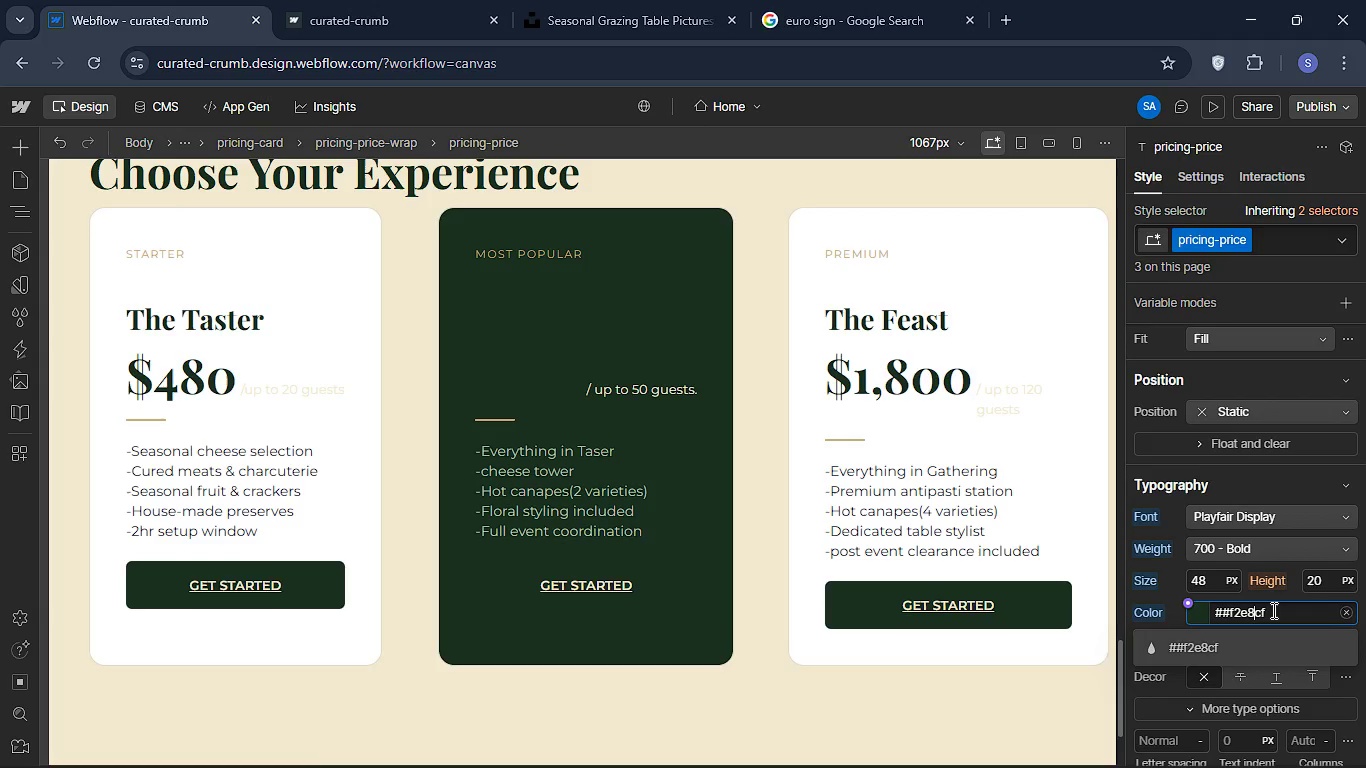 
key(ArrowLeft)
 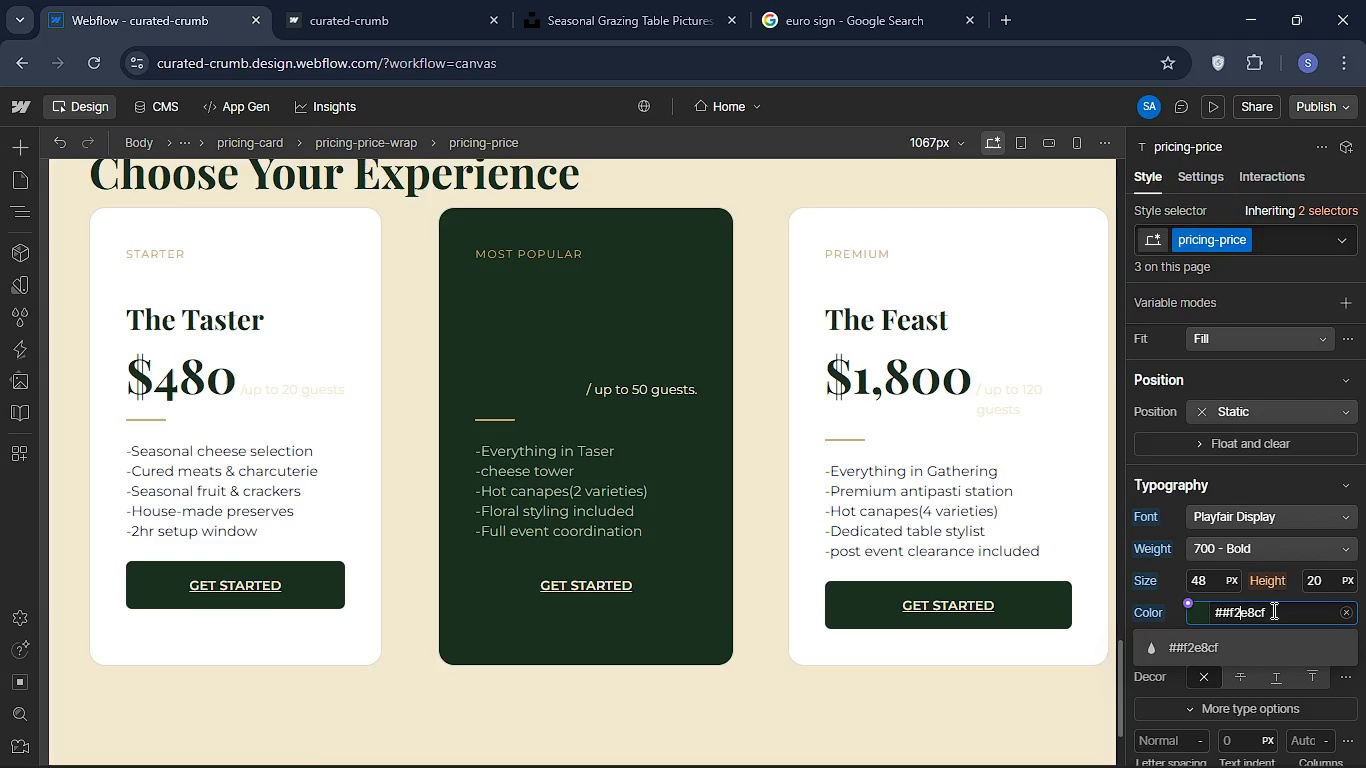 
key(ArrowLeft)
 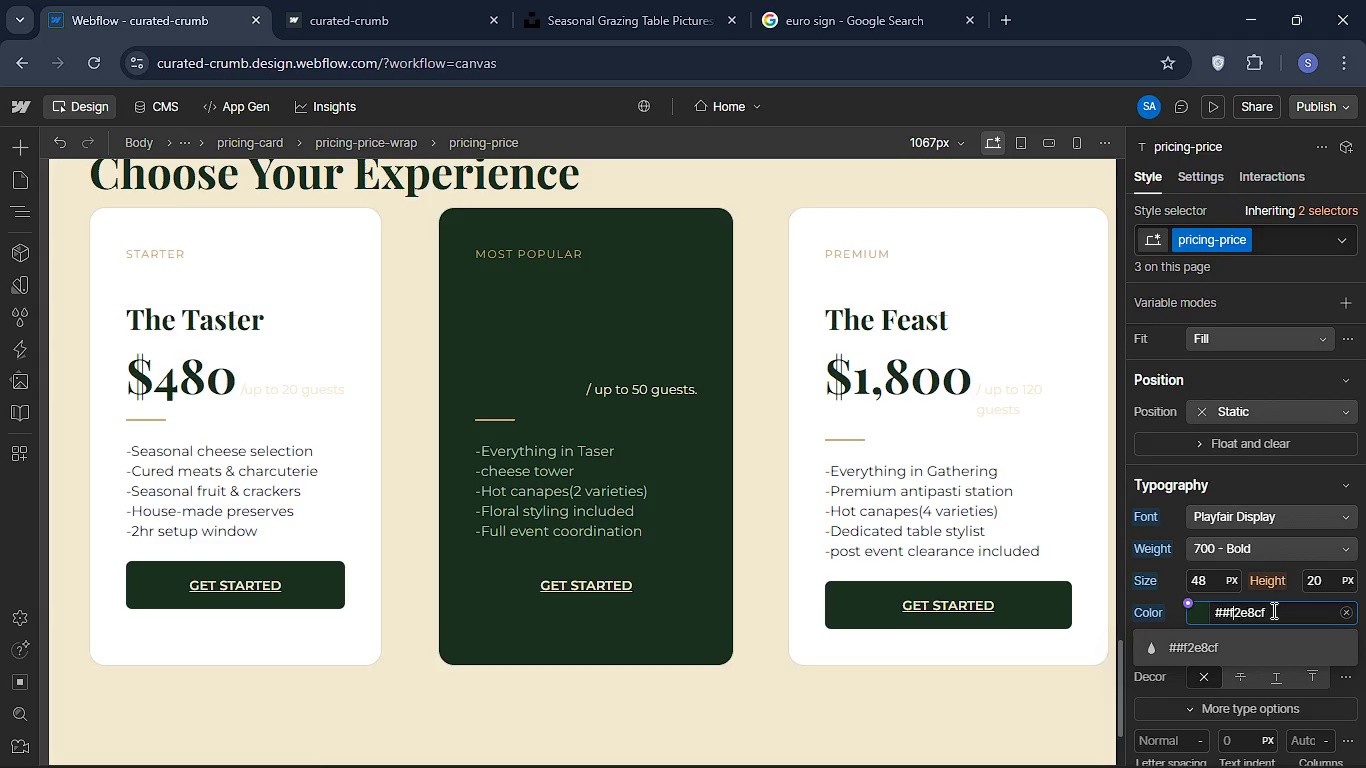 
key(ArrowLeft)
 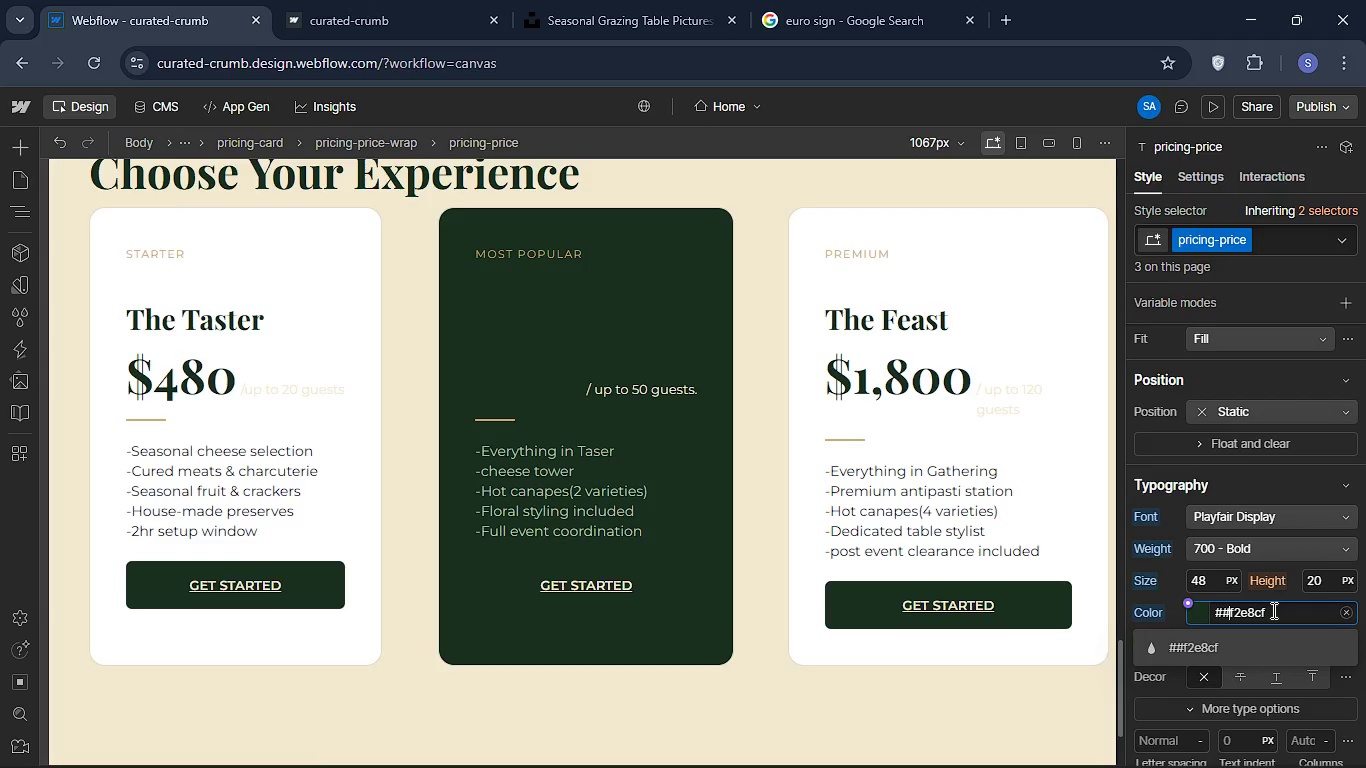 
key(ArrowLeft)
 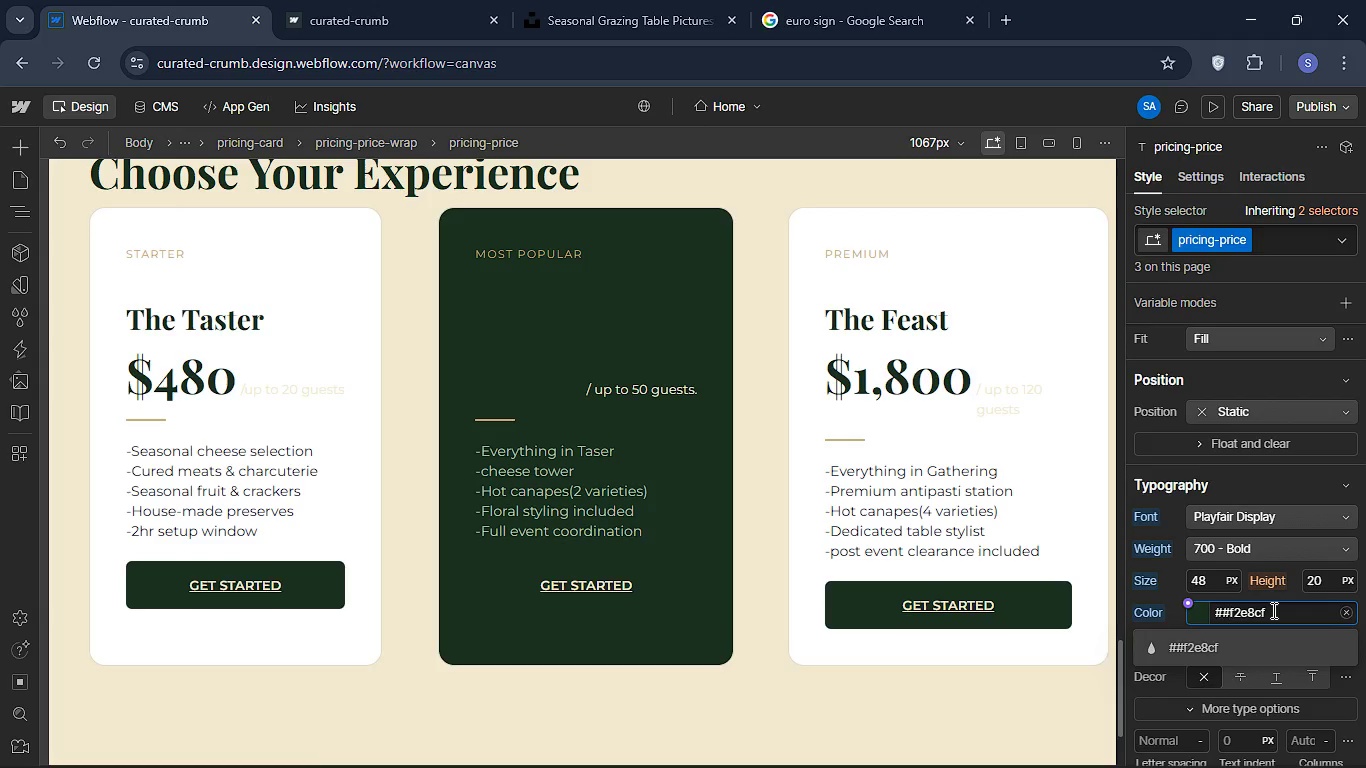 
key(Backspace)
 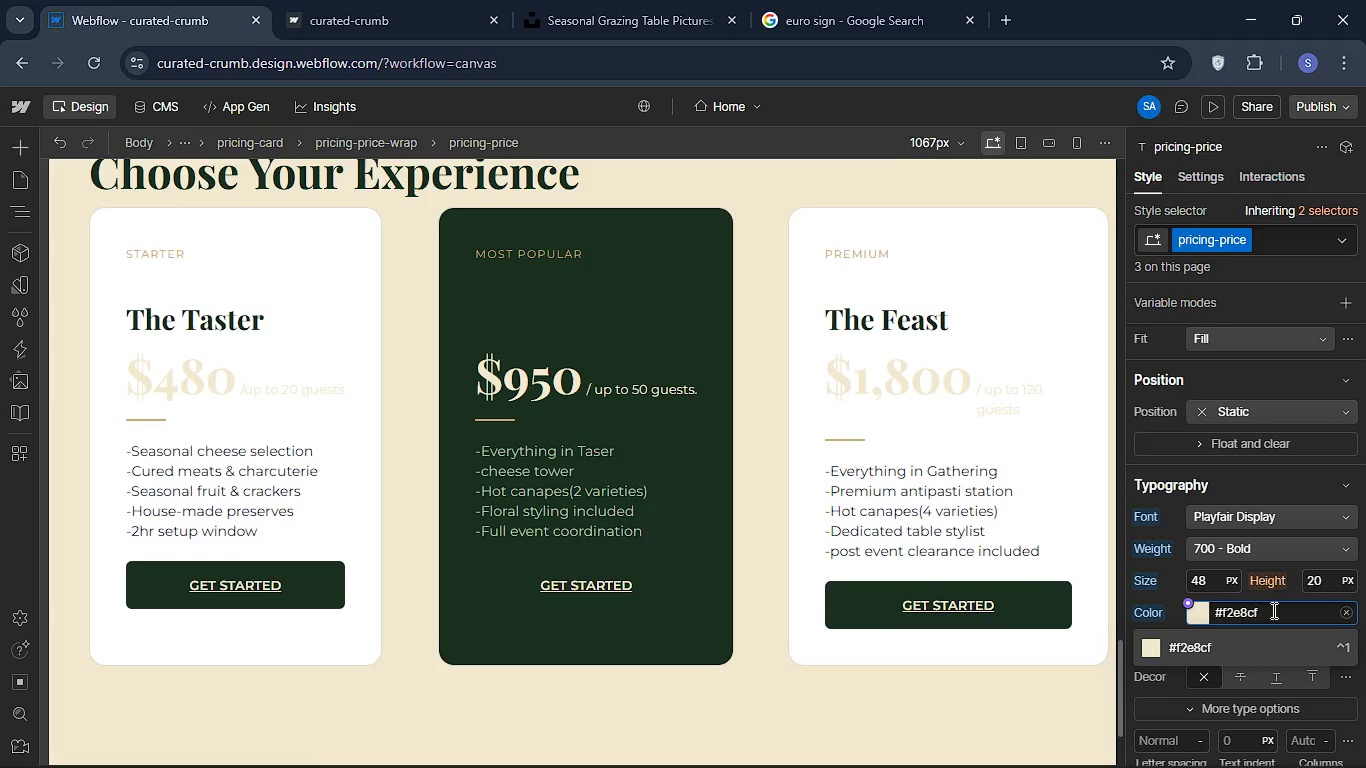 
key(Enter)
 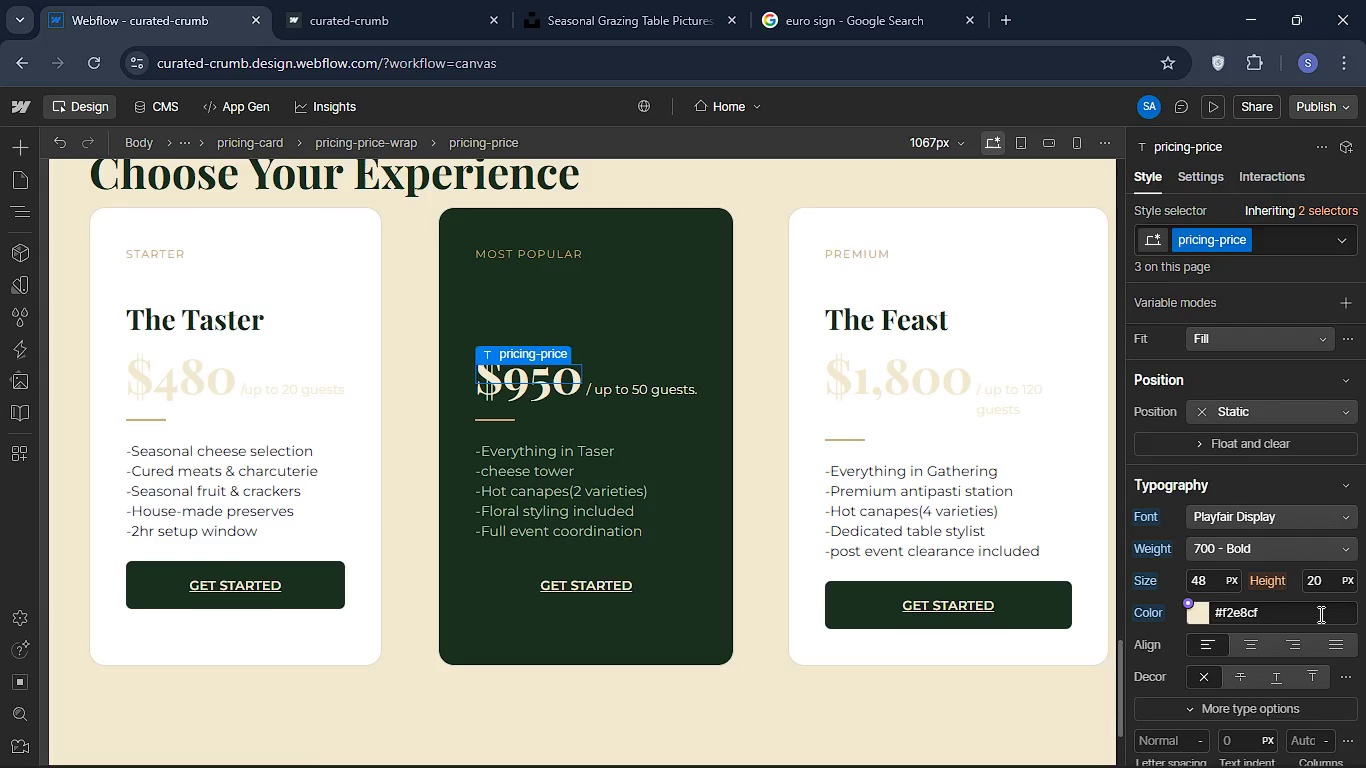 
left_click([1284, 620])
 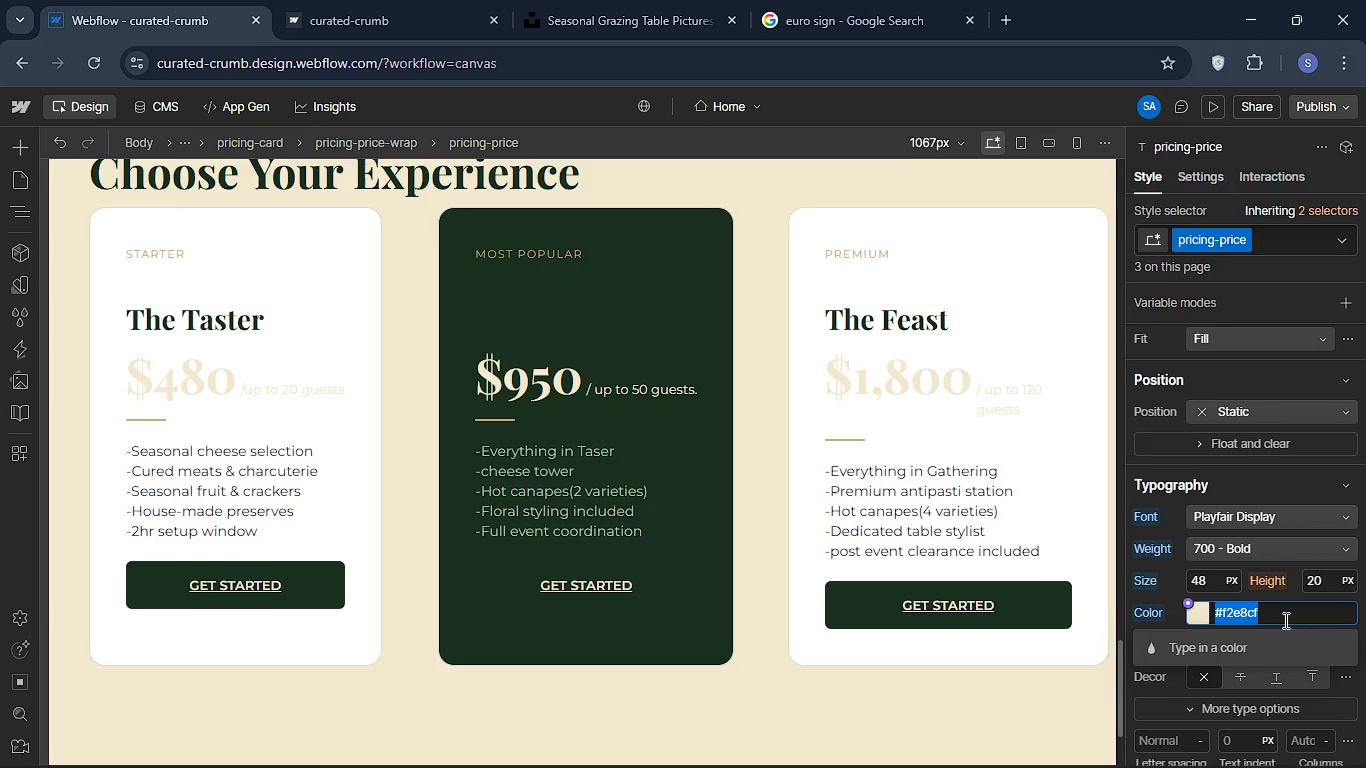 
key(Control+C)
 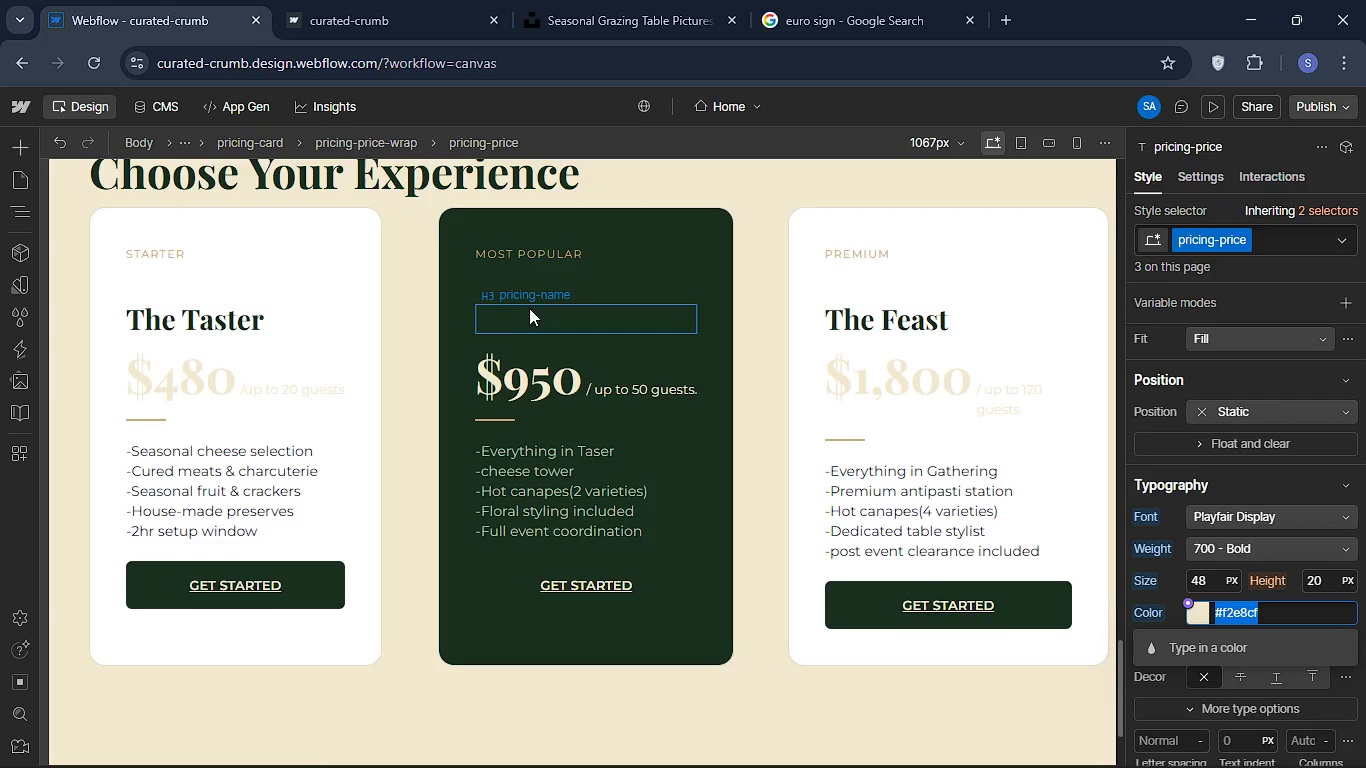 
left_click([530, 309])
 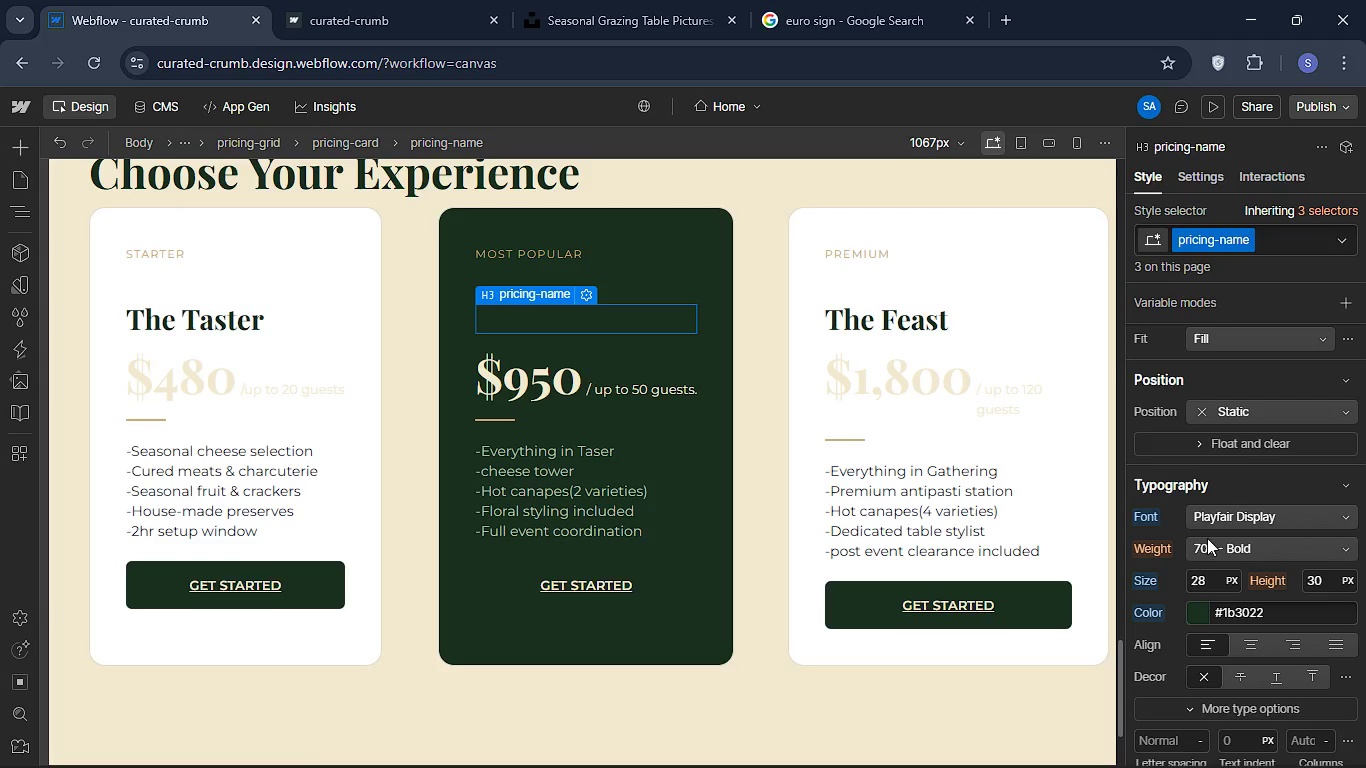 
left_click([1293, 607])
 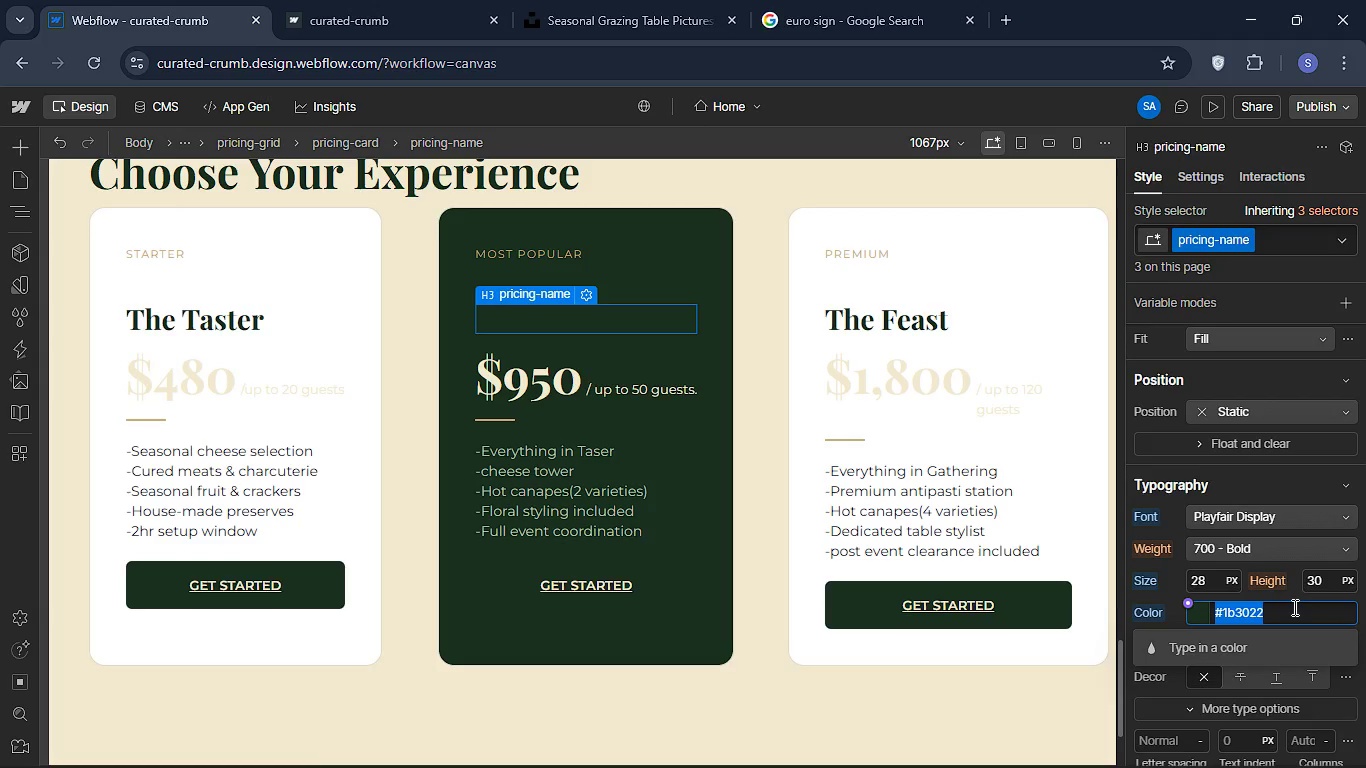 
key(Shift+V)
 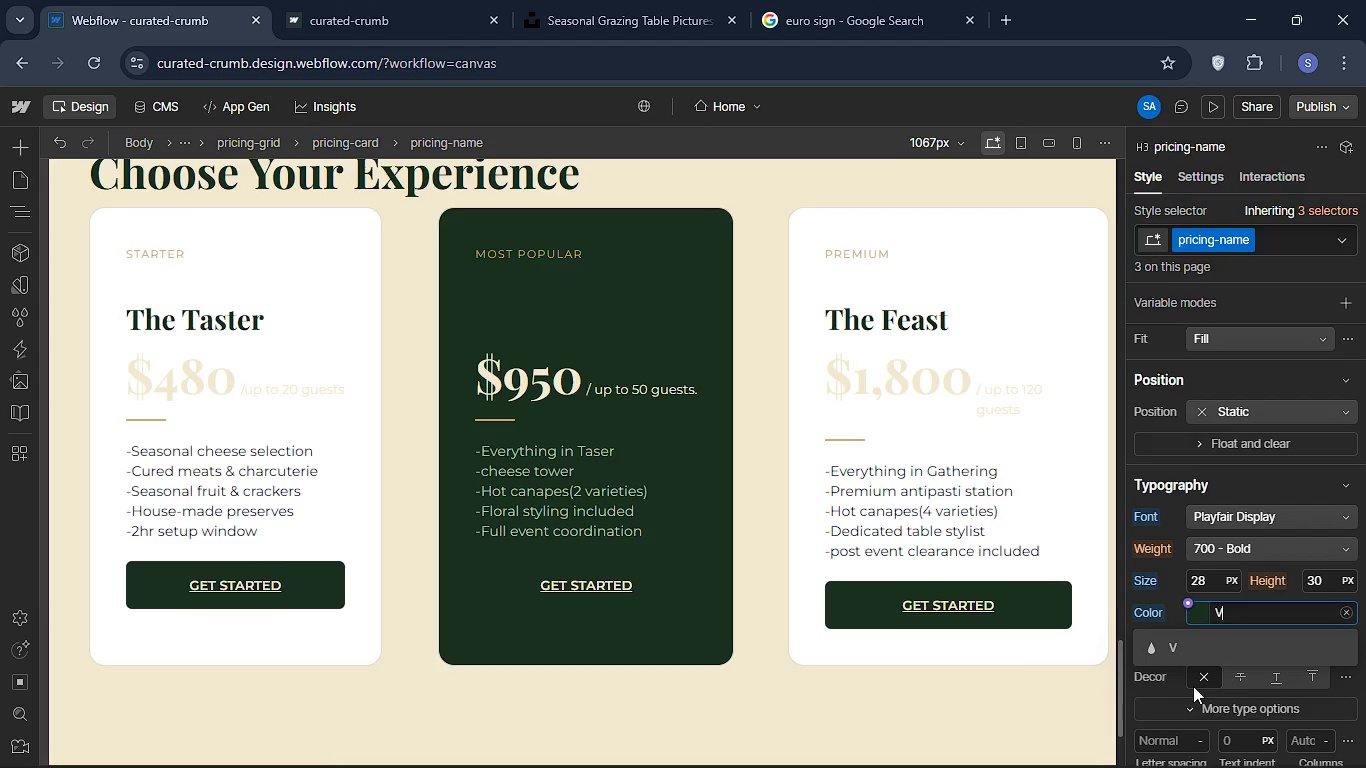 
key(Backspace)
 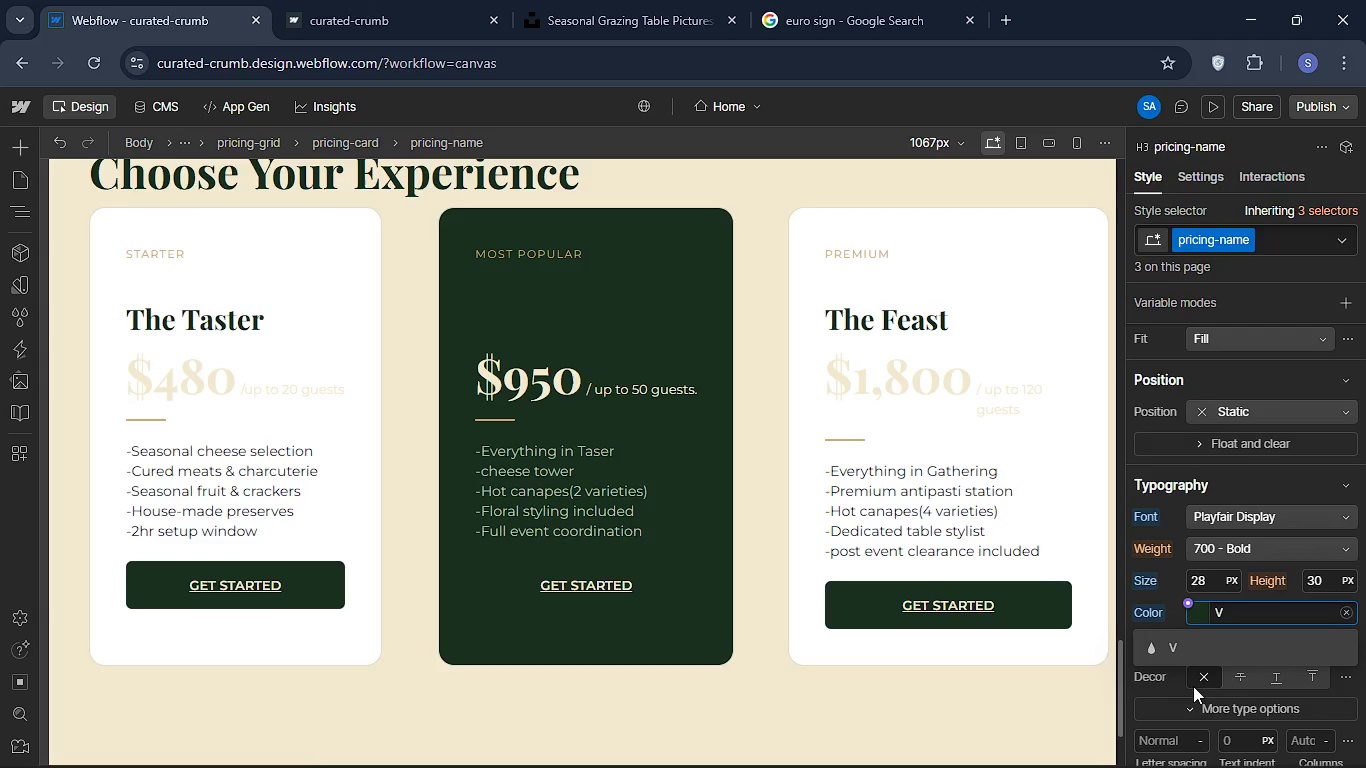 
key(Control+V)
 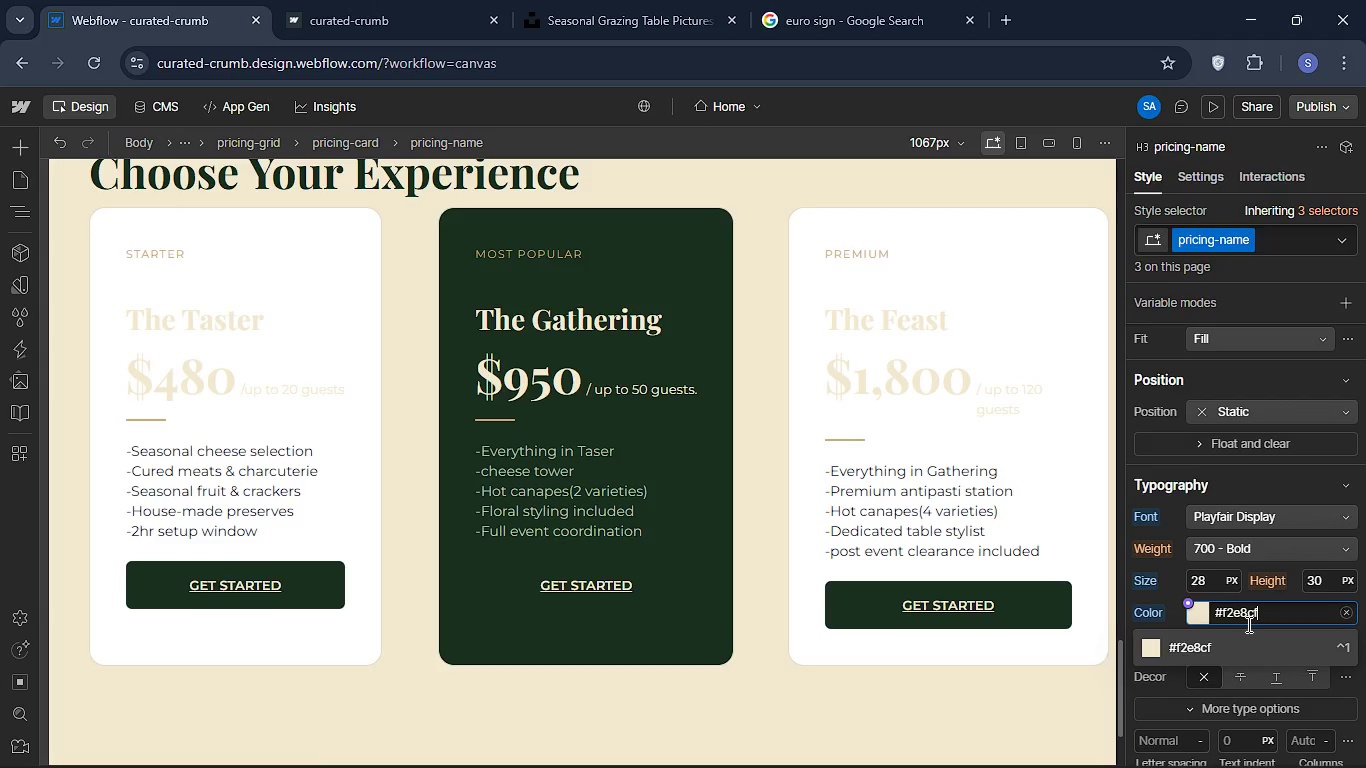 
key(Enter)
 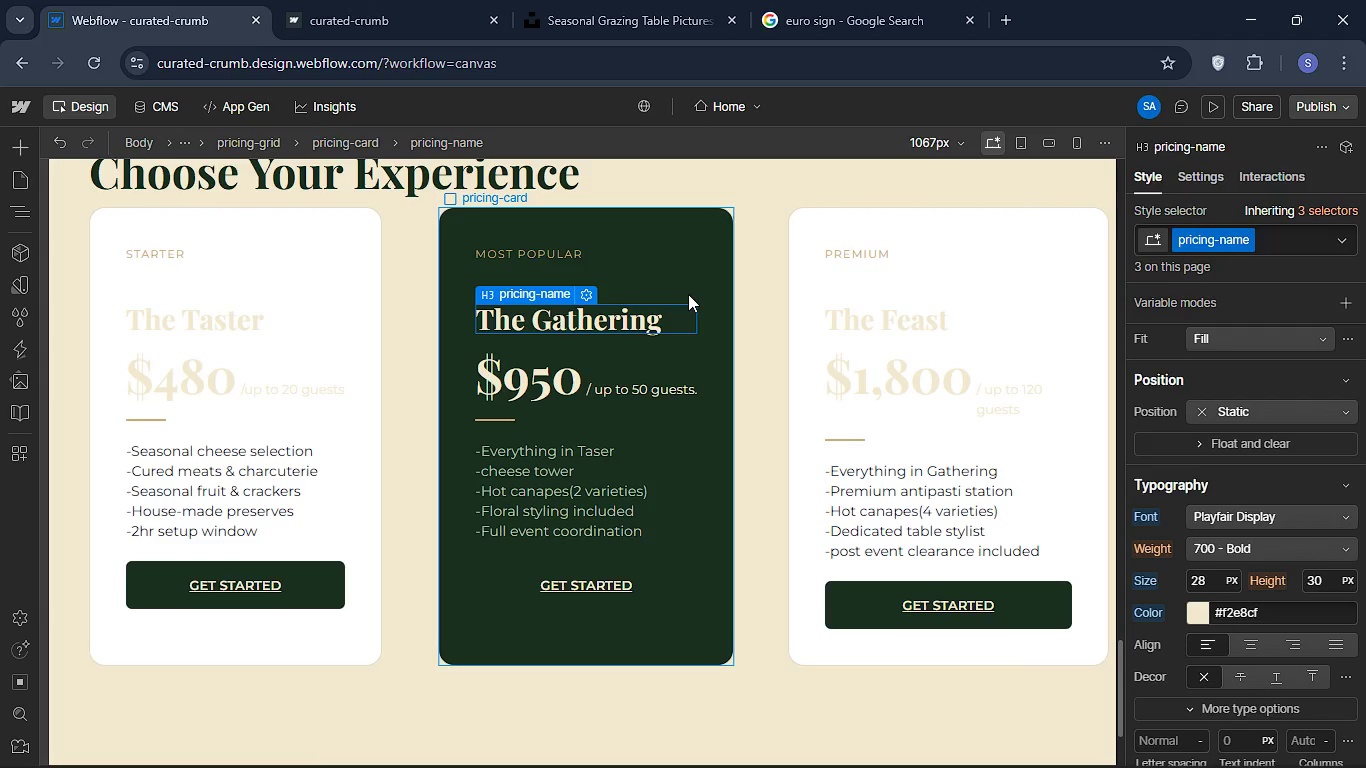 
wait(7.05)
 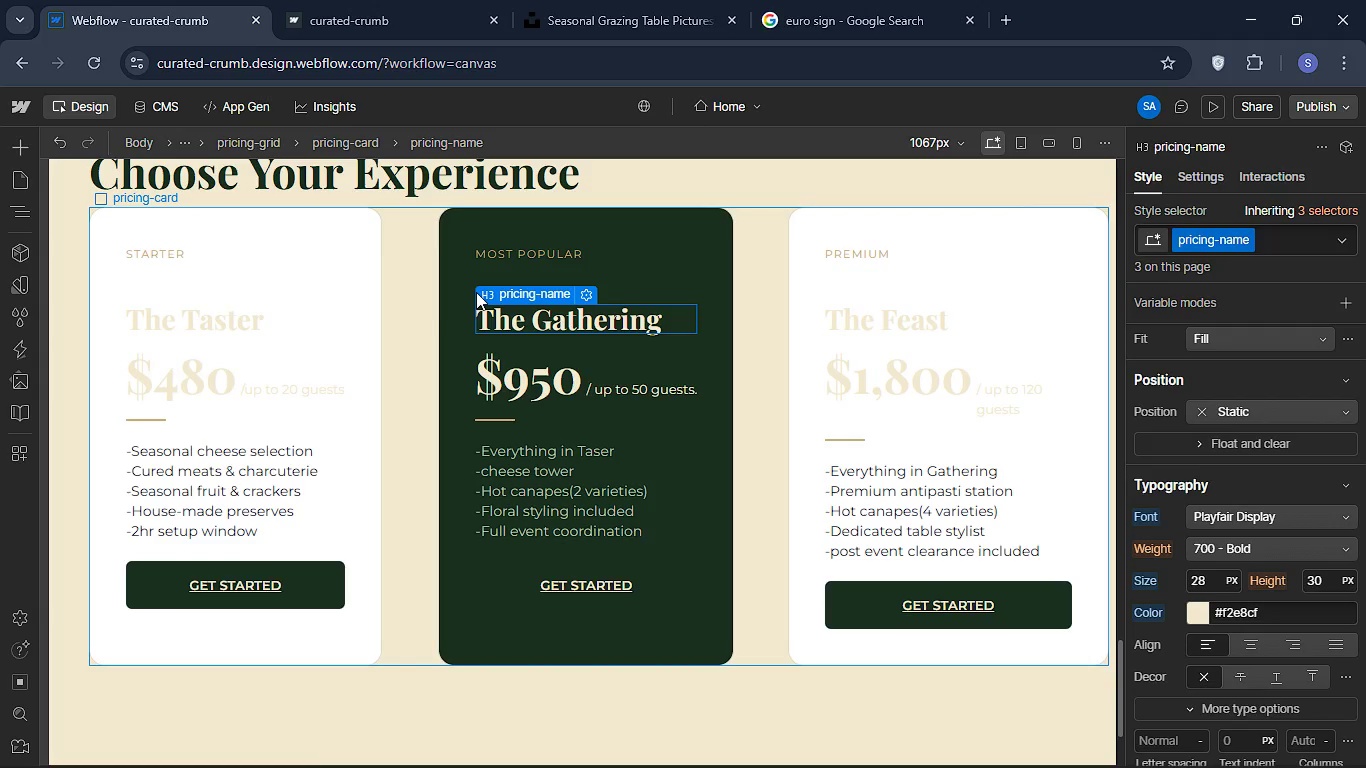 
key(Control+Z)
 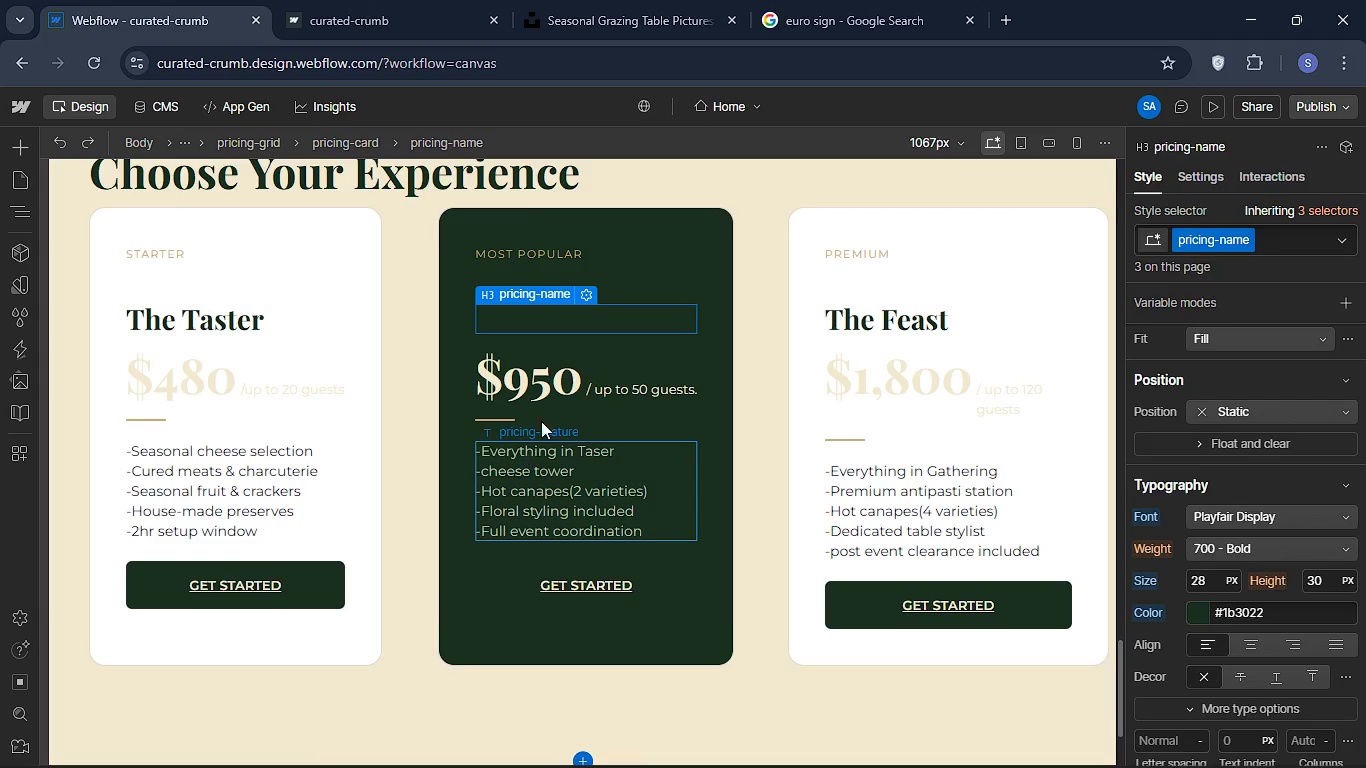 
left_click([547, 394])
 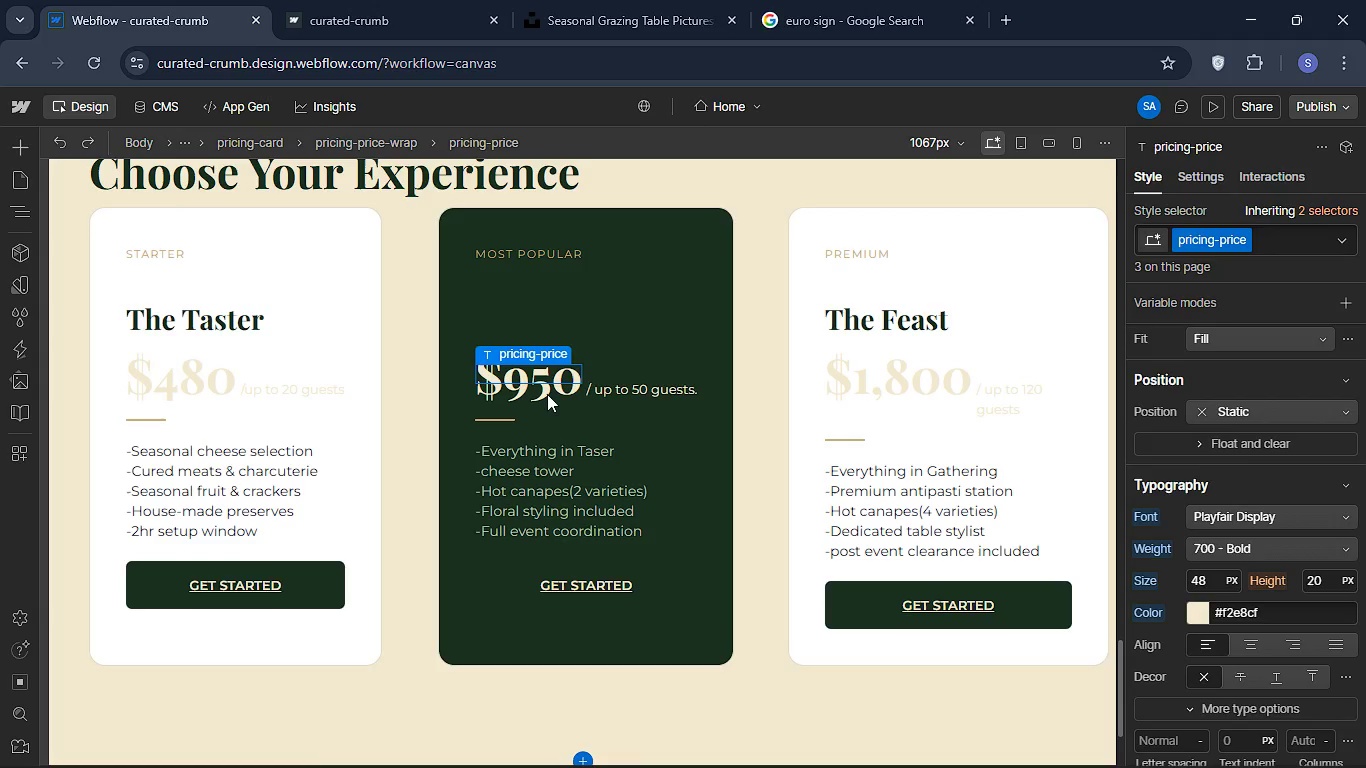 
key(Control+Z)
 